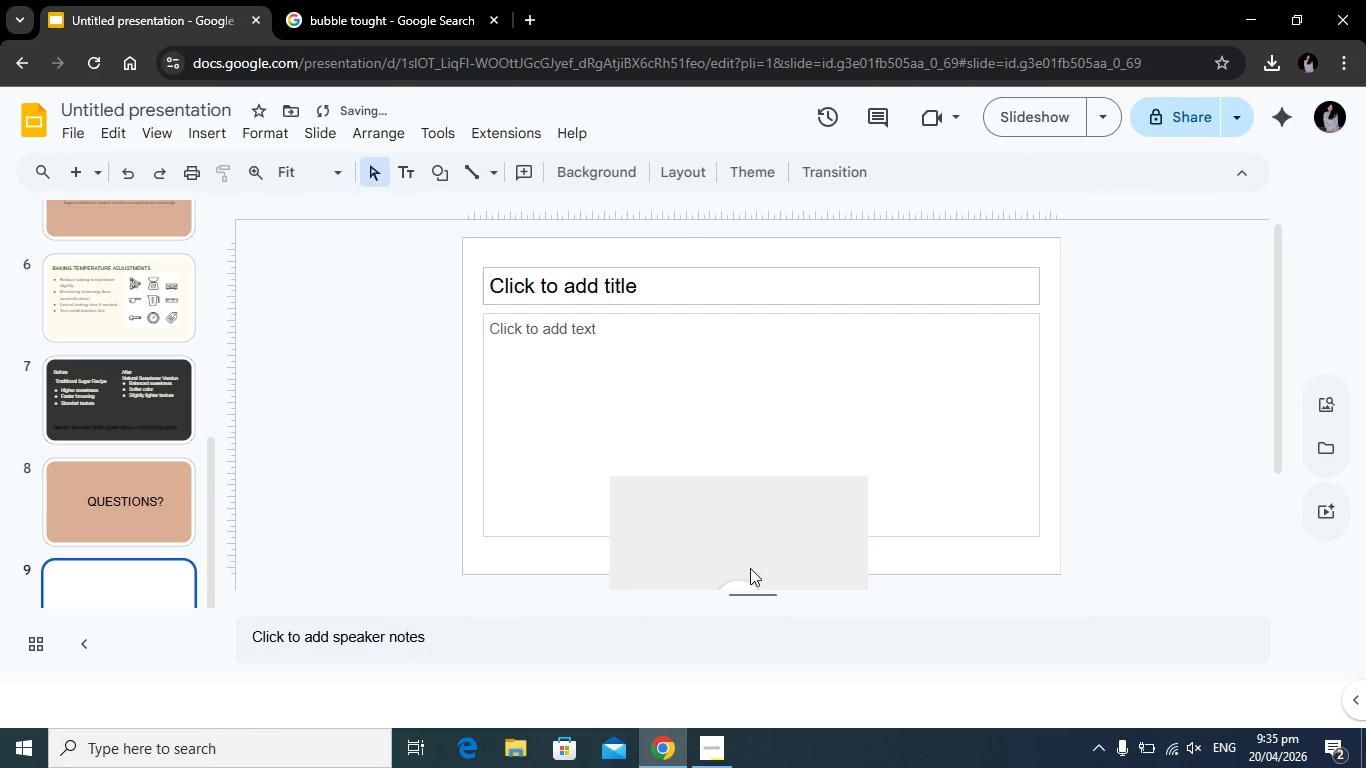 
left_click([739, 463])
 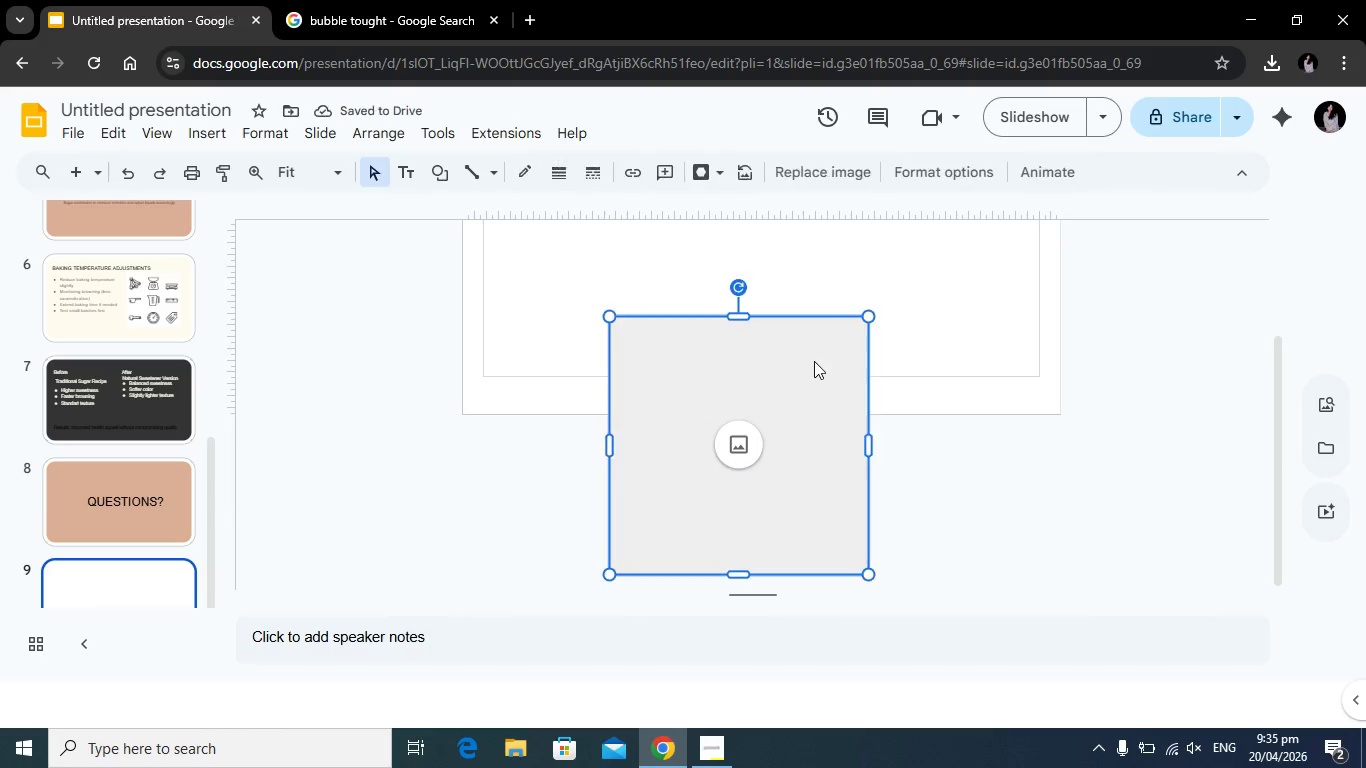 
scroll: coordinate [785, 468], scroll_direction: down, amount: 2.0
 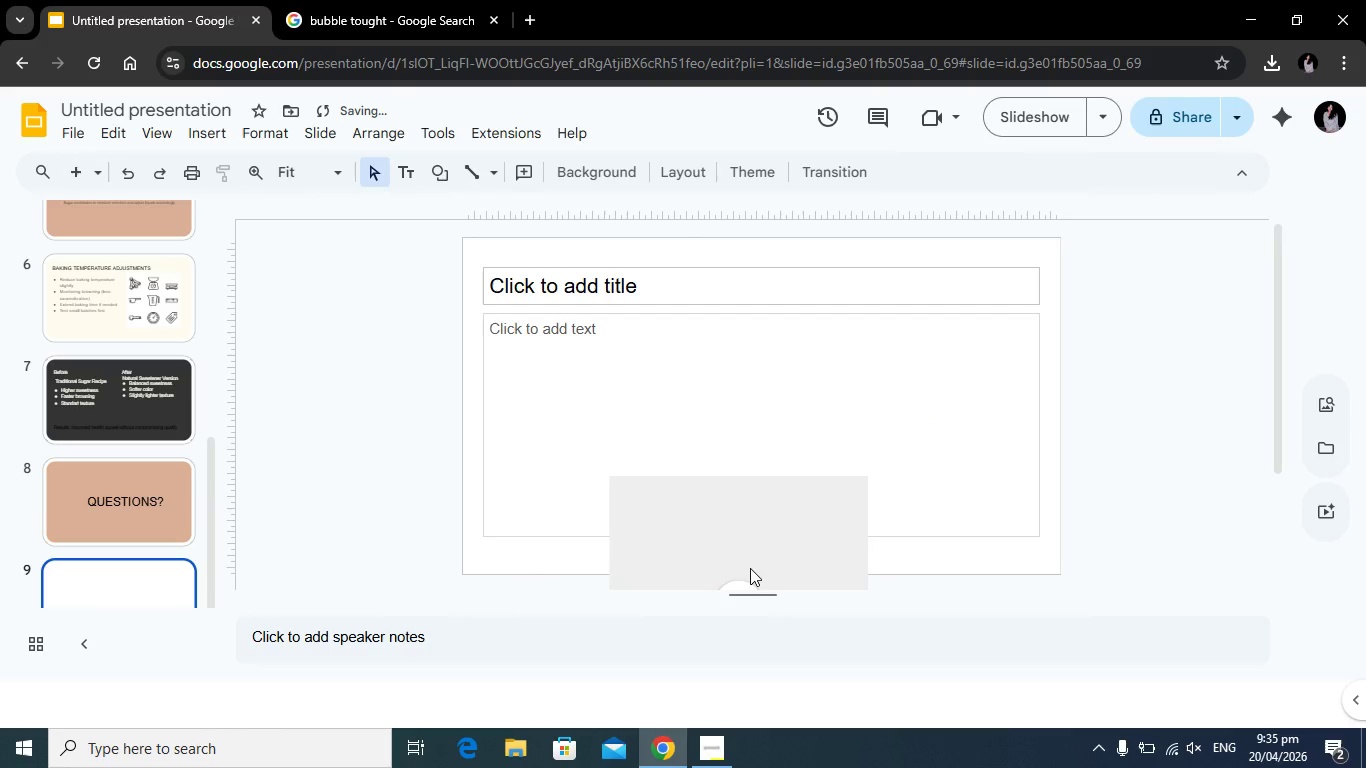 
key(Backspace)
 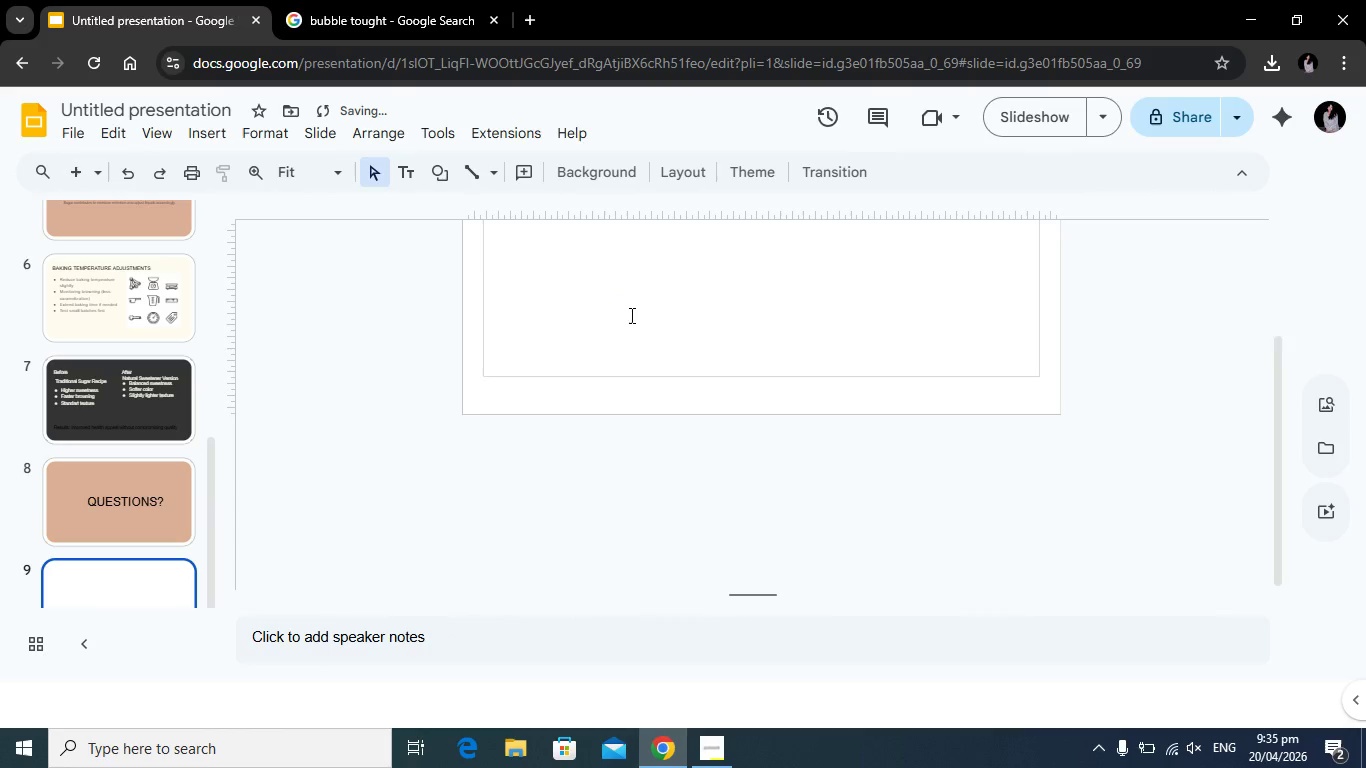 
left_click([602, 173])
 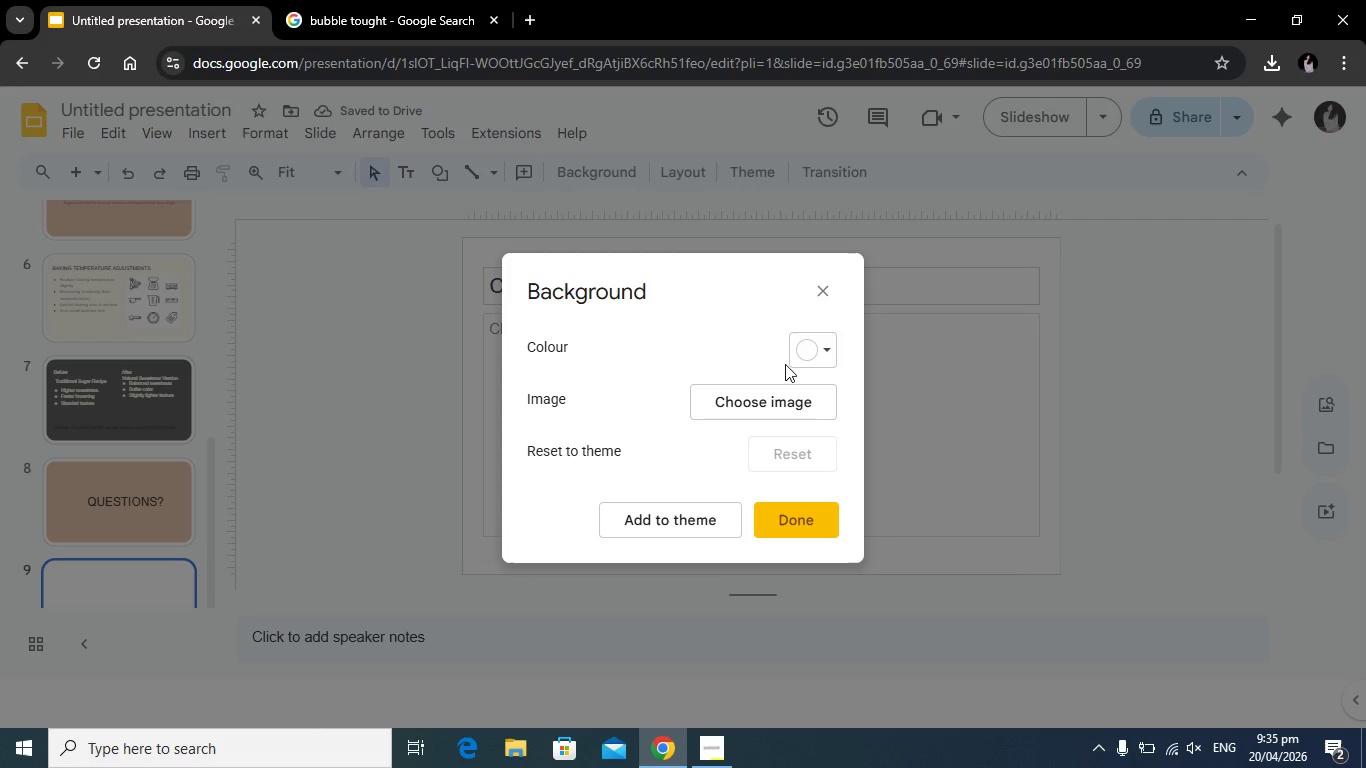 
scroll: coordinate [630, 319], scroll_direction: up, amount: 4.0
 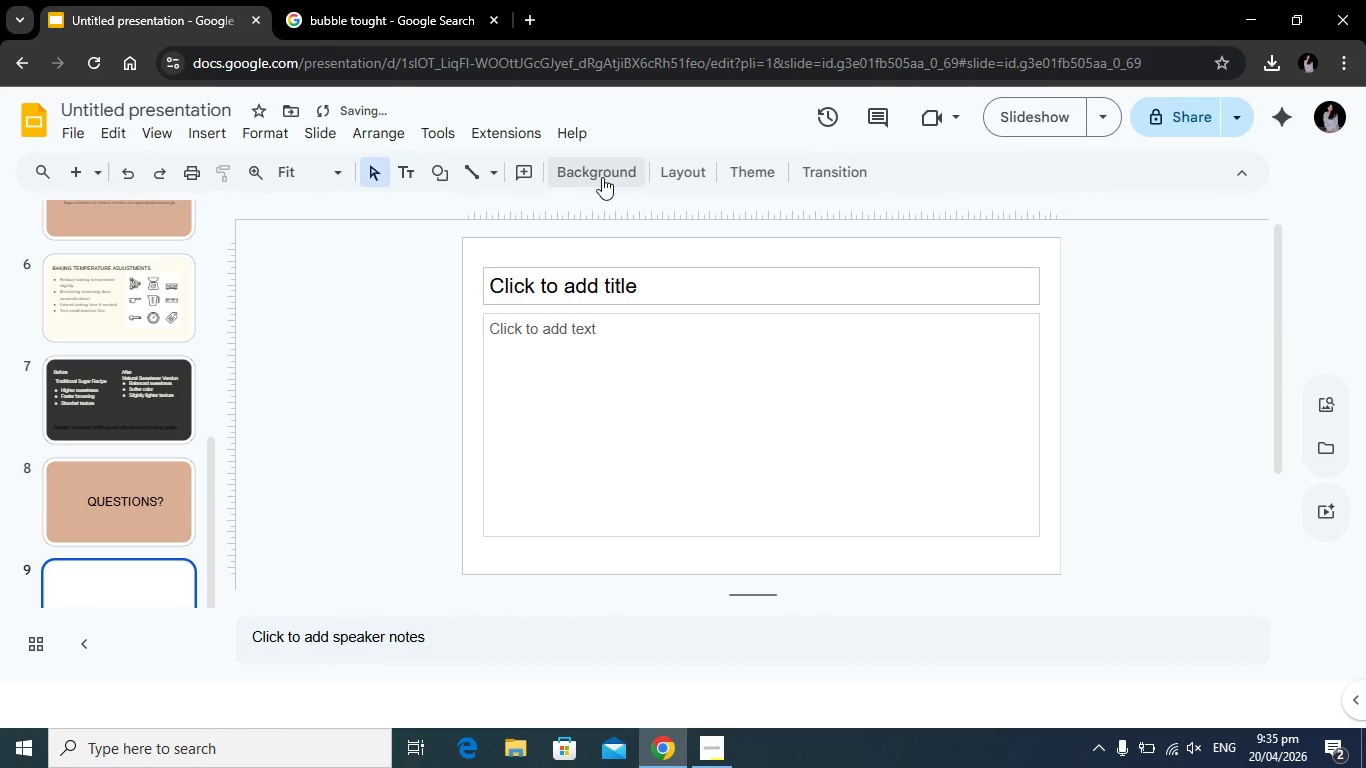 
left_click([813, 351])
 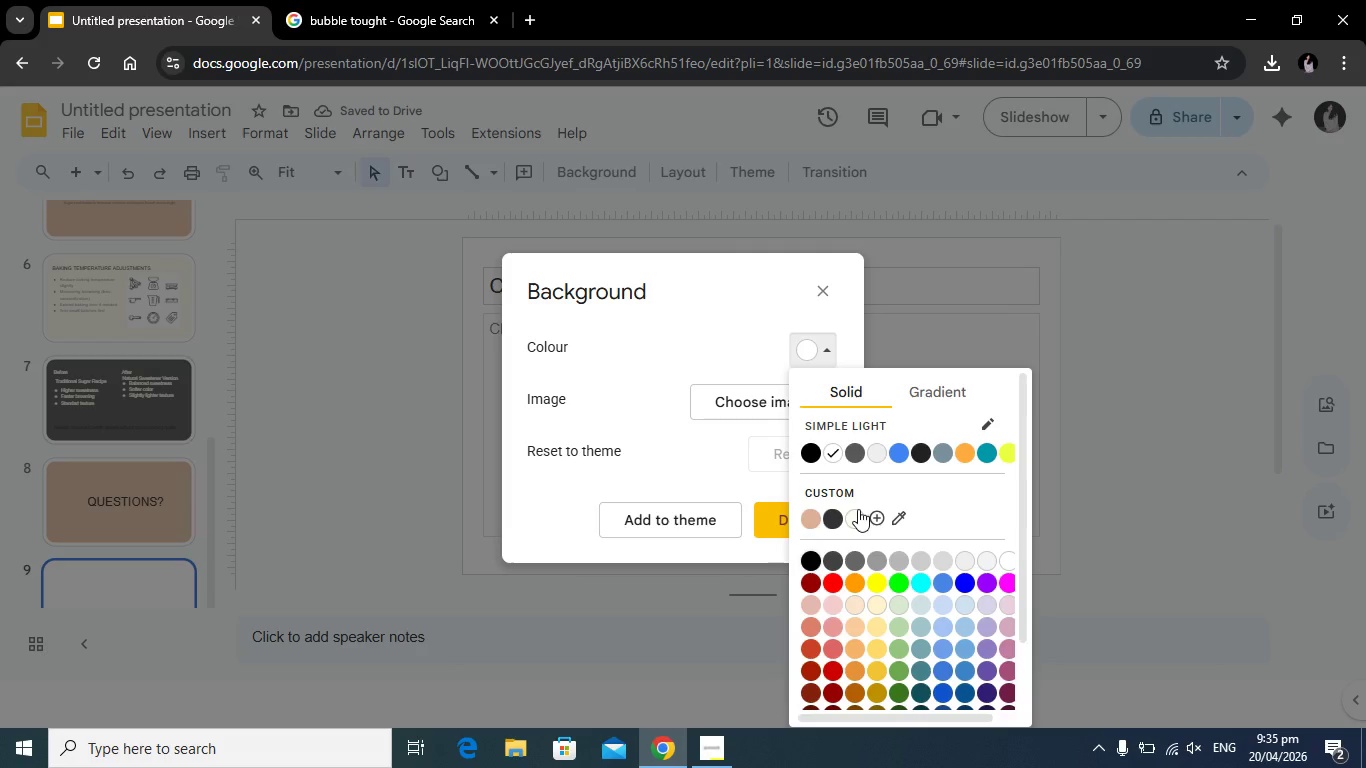 
left_click([857, 515])
 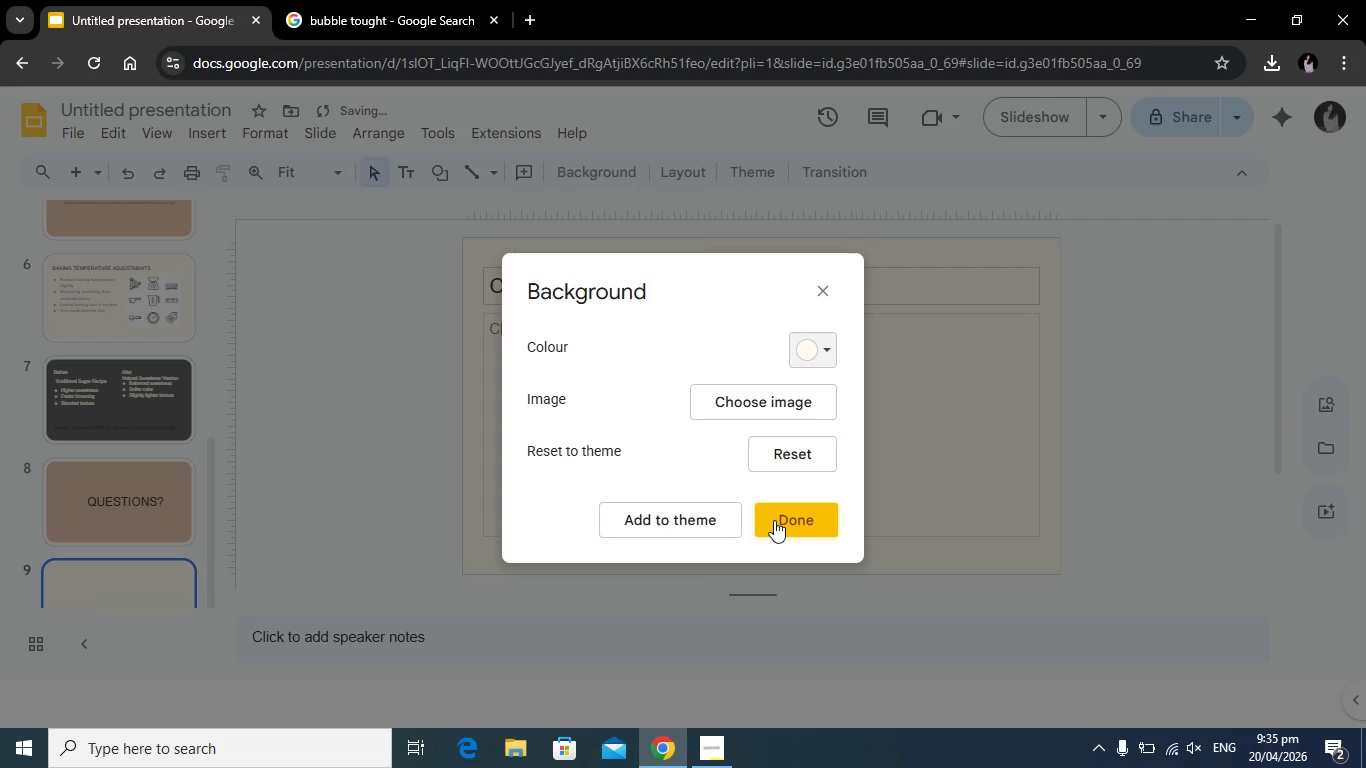 
left_click([779, 517])
 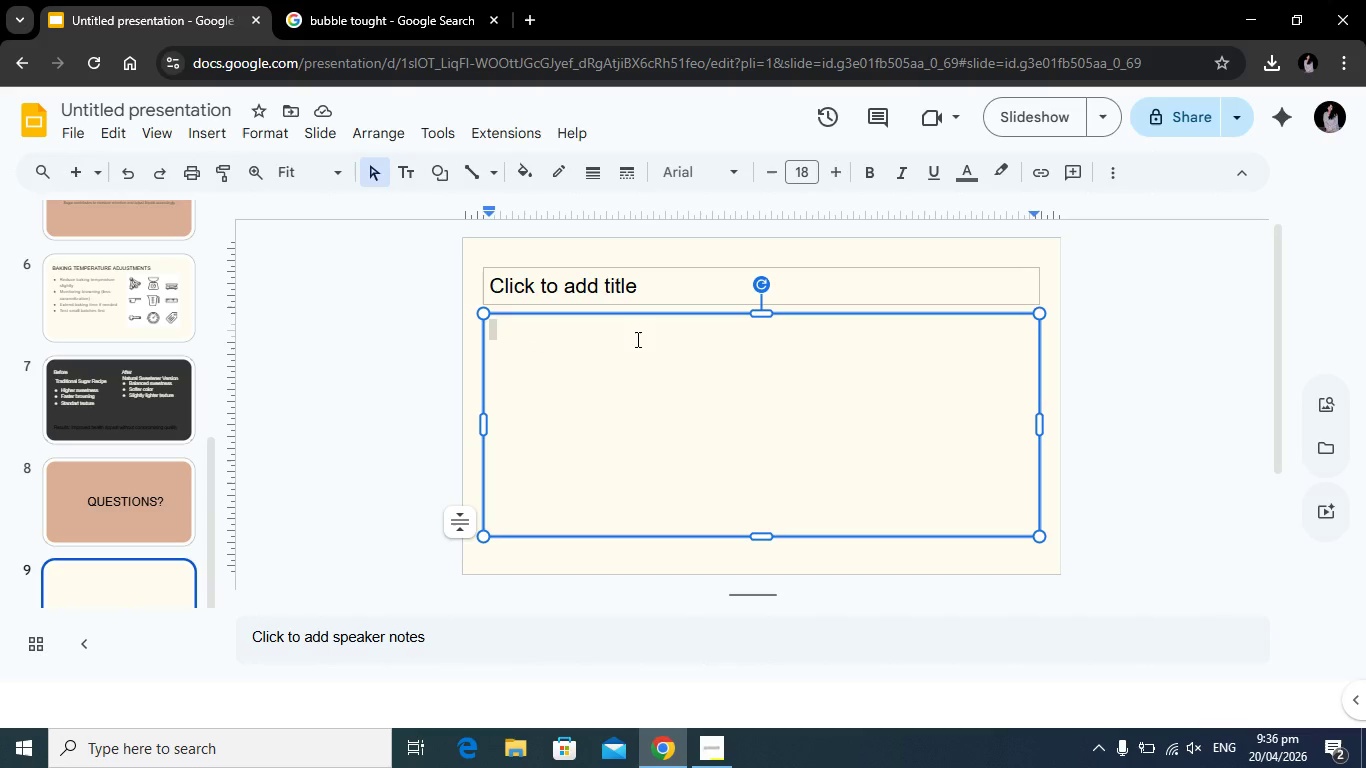 
wait(7.36)
 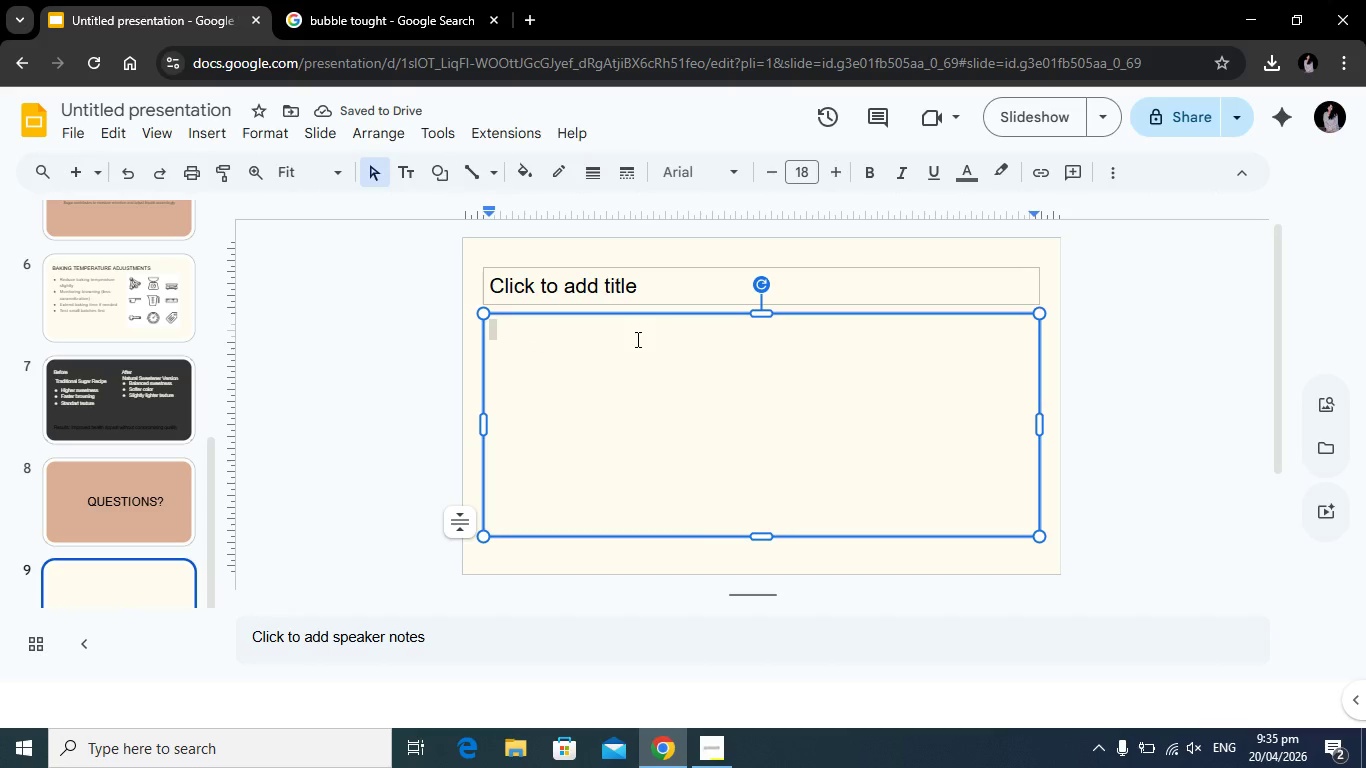 
left_click([681, 288])
 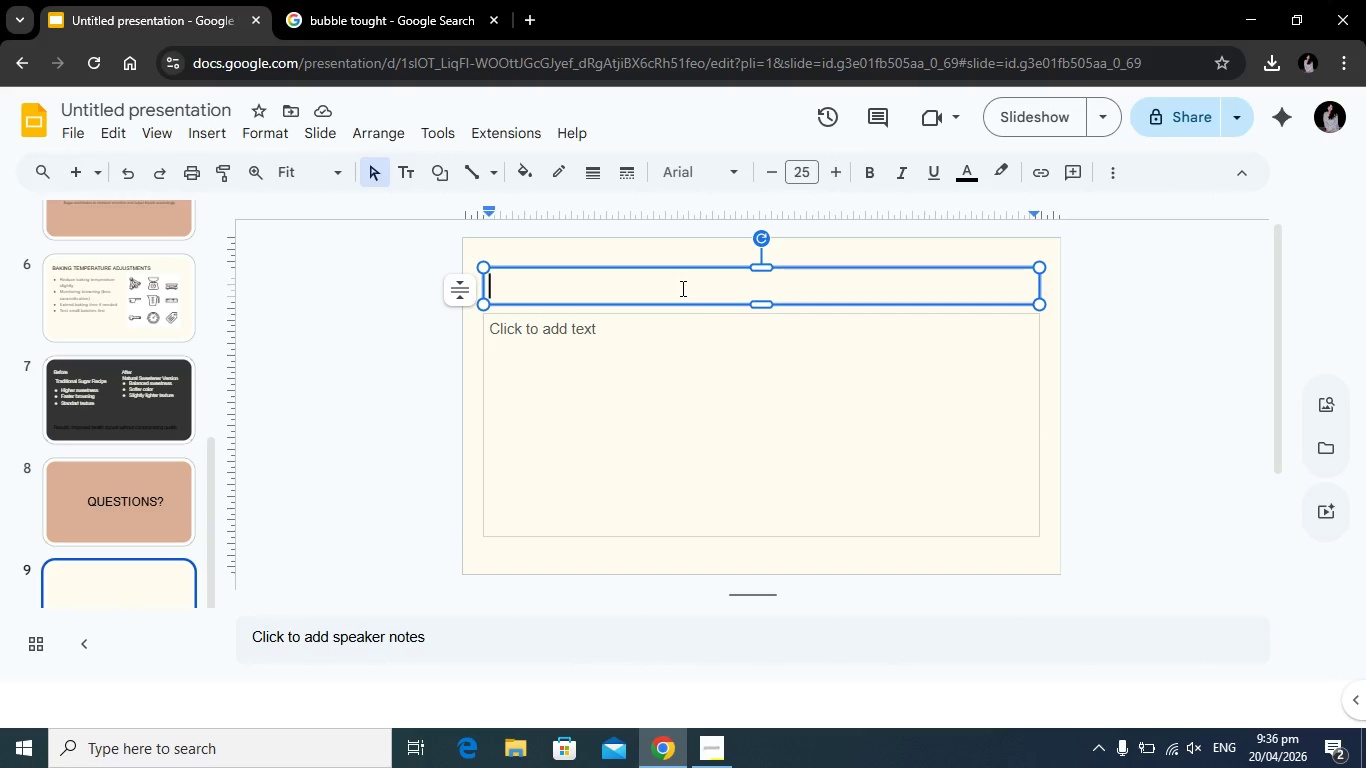 
type(thankyouTHANKYOU!)
 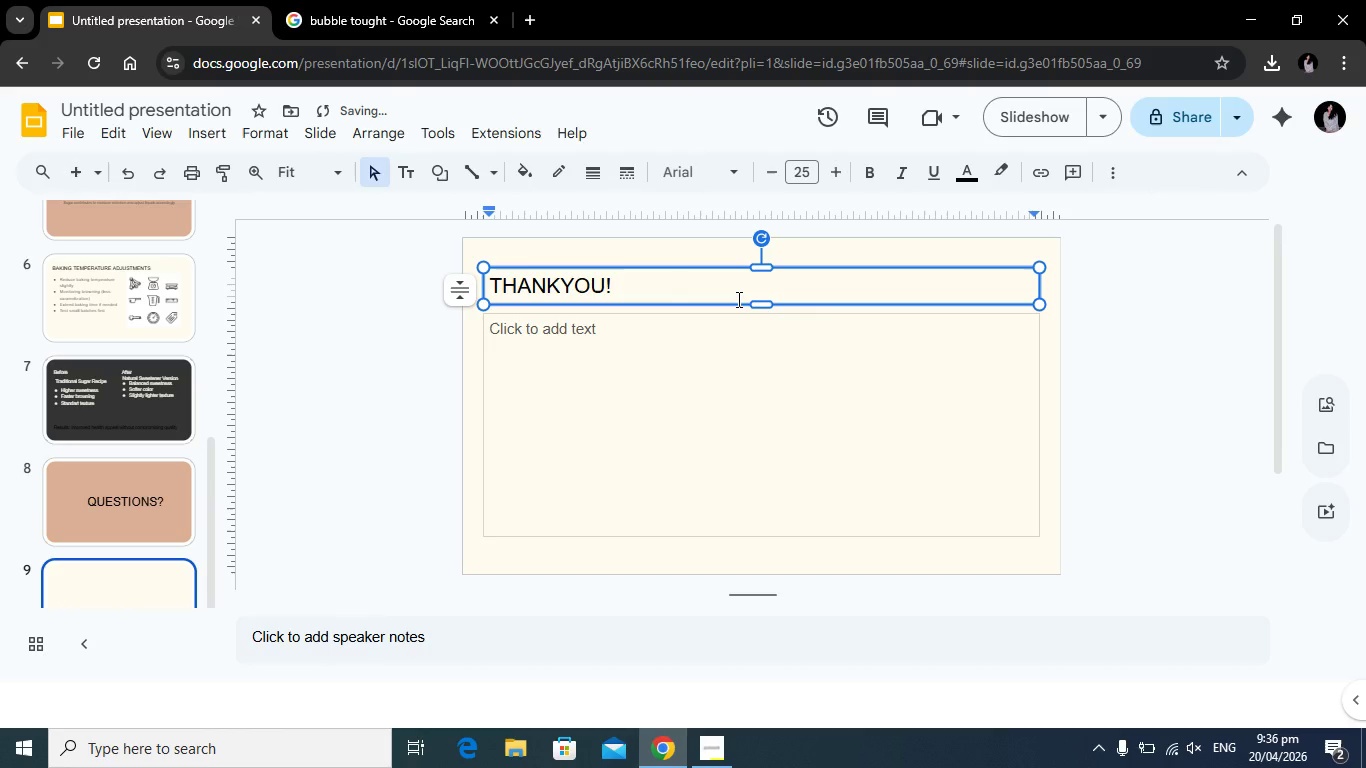 
hold_key(key=Backspace, duration=1.03)
 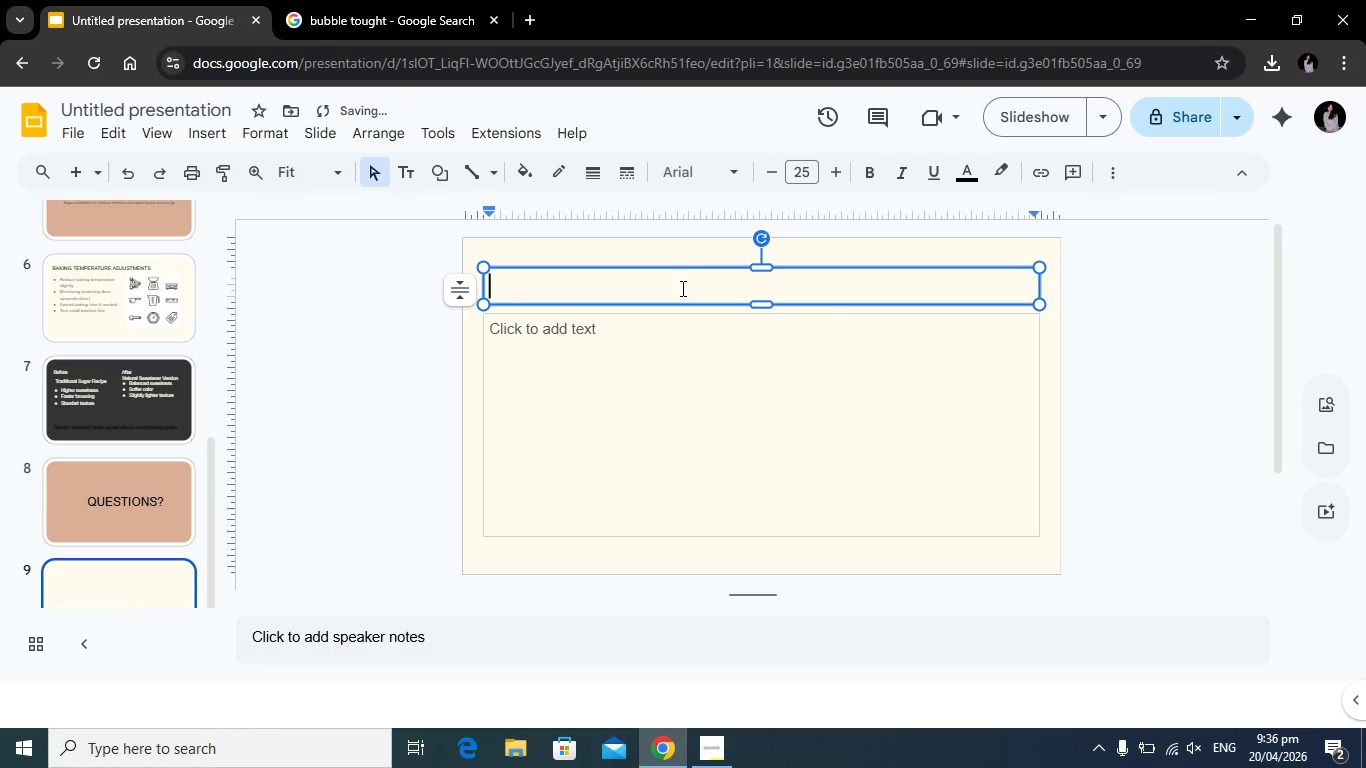 
left_click_drag(start_coordinate=[689, 285], to_coordinate=[490, 279])
 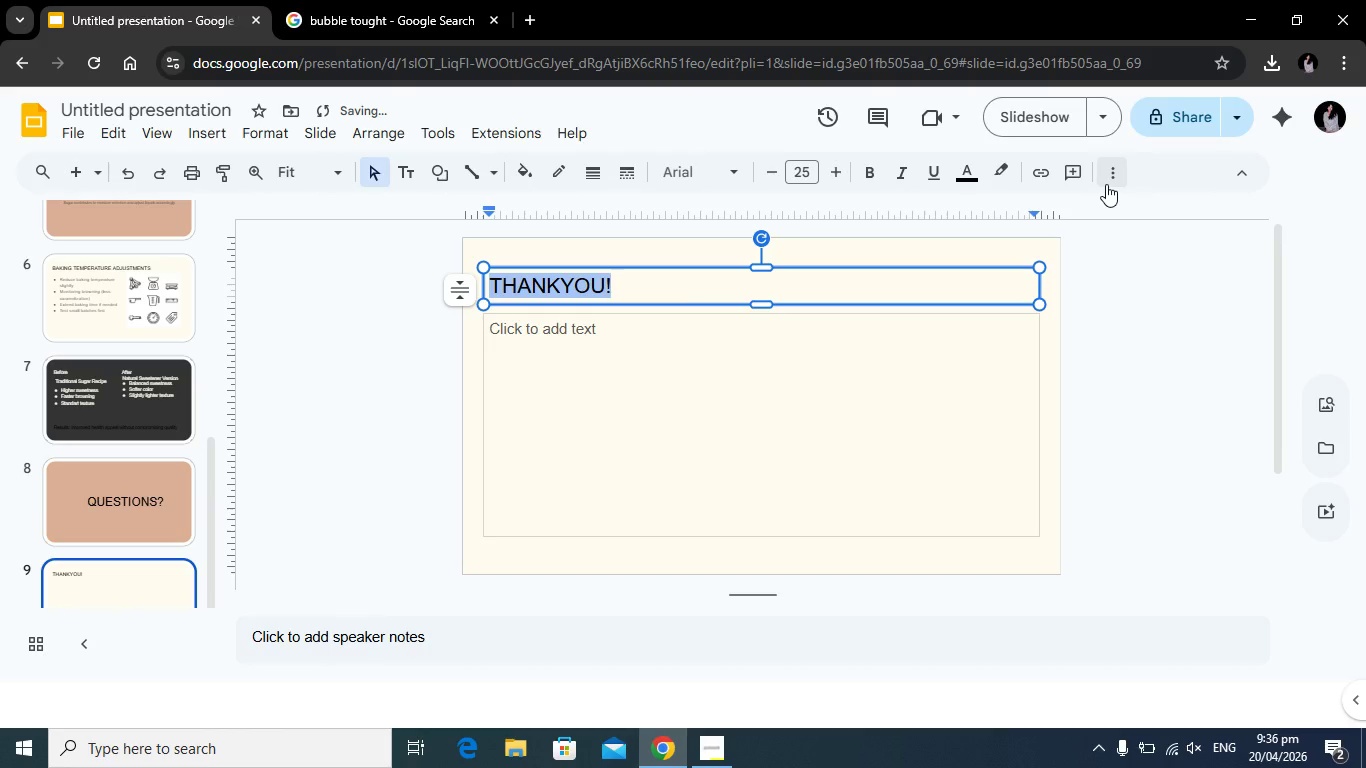 
left_click([1114, 174])
 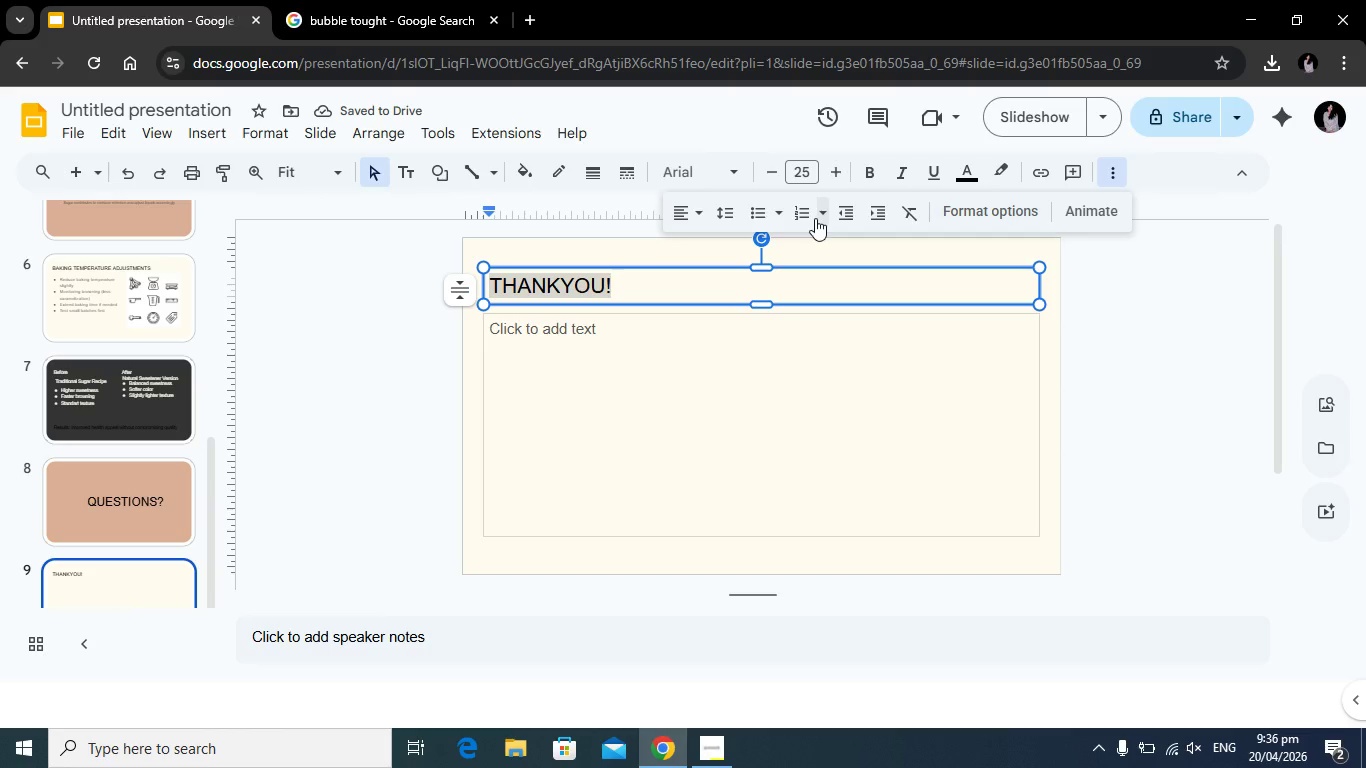 
left_click([690, 212])
 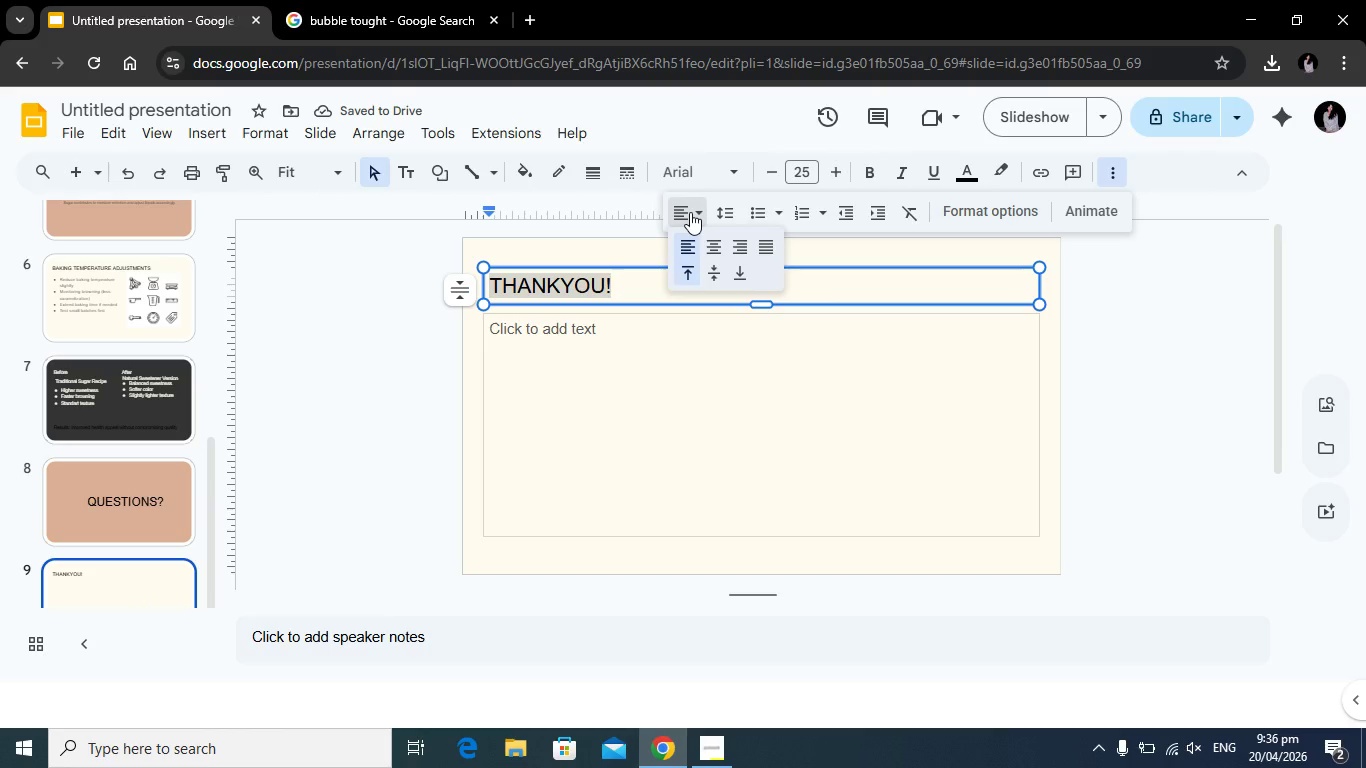 
left_click([707, 247])
 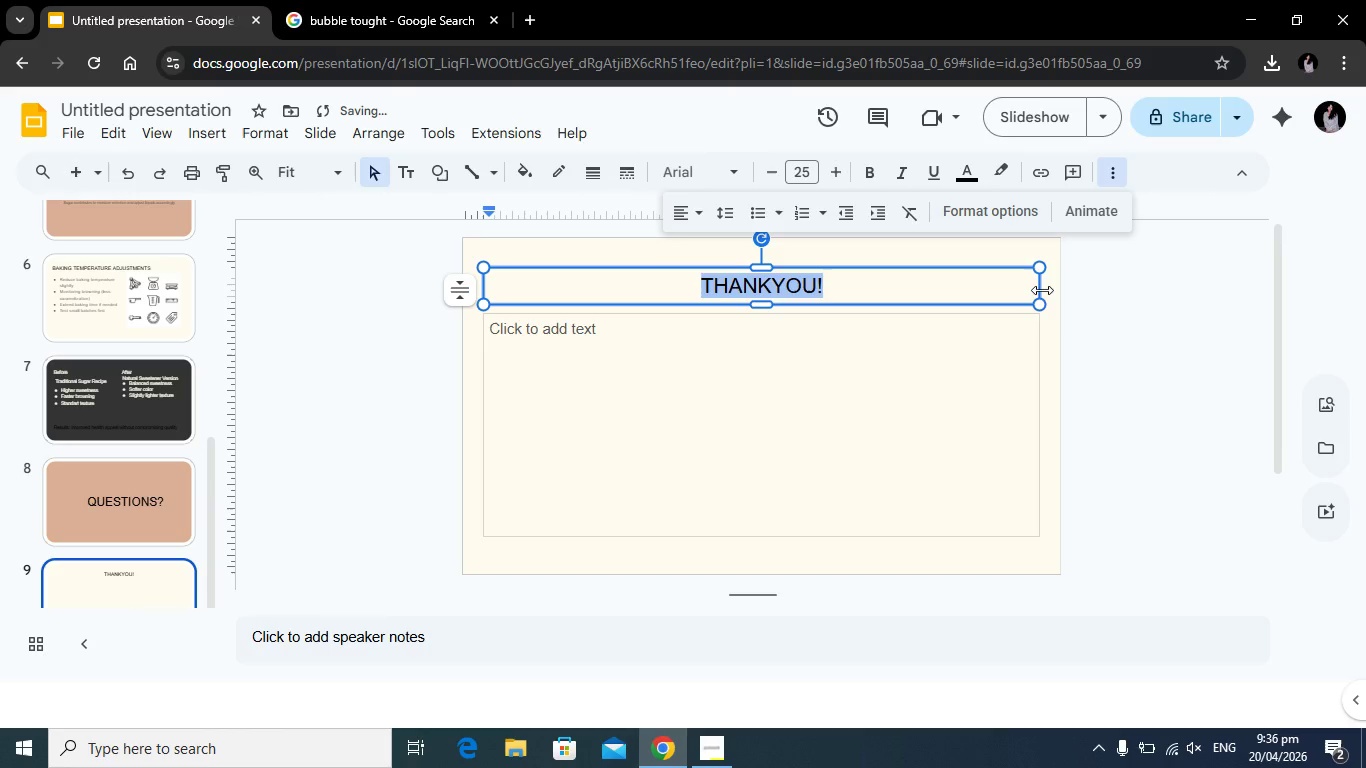 
left_click_drag(start_coordinate=[1042, 290], to_coordinate=[845, 290])
 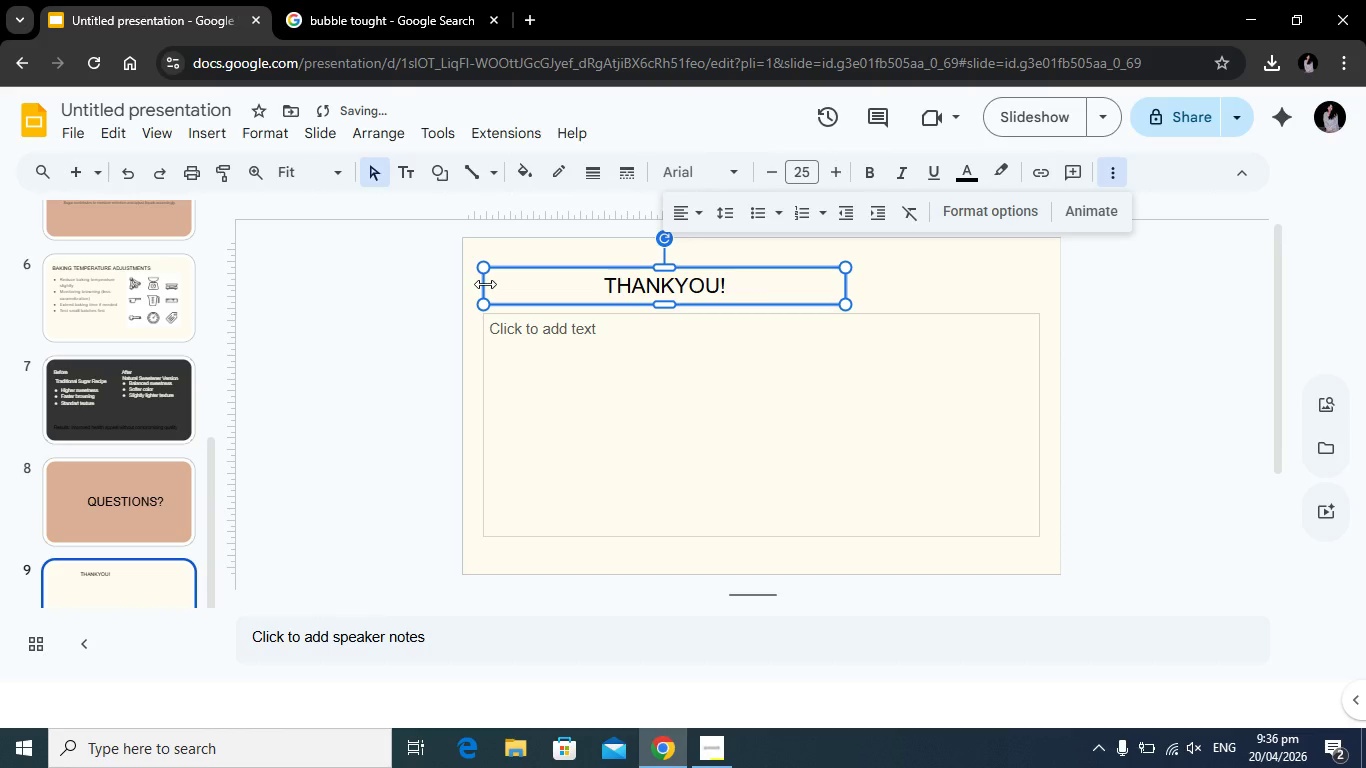 
left_click_drag(start_coordinate=[485, 284], to_coordinate=[604, 285])
 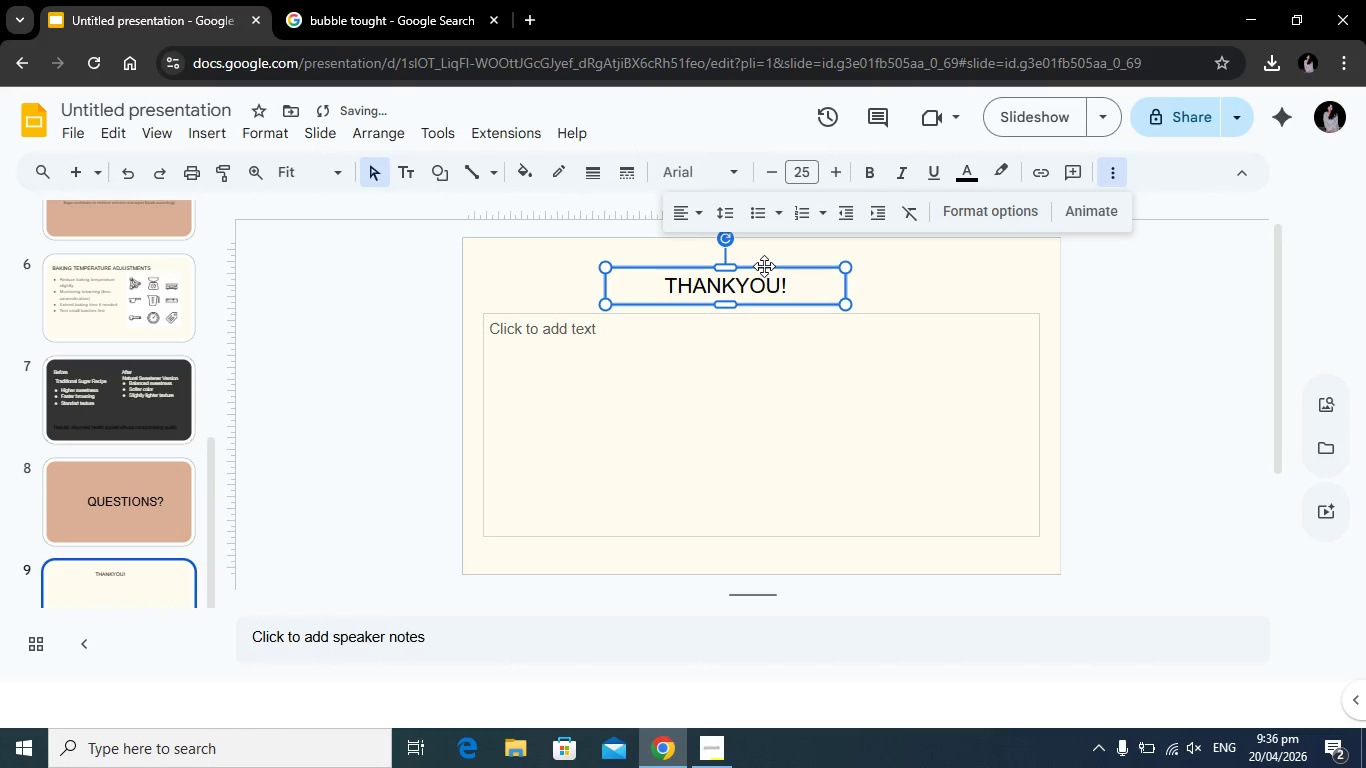 
left_click_drag(start_coordinate=[764, 267], to_coordinate=[818, 267])
 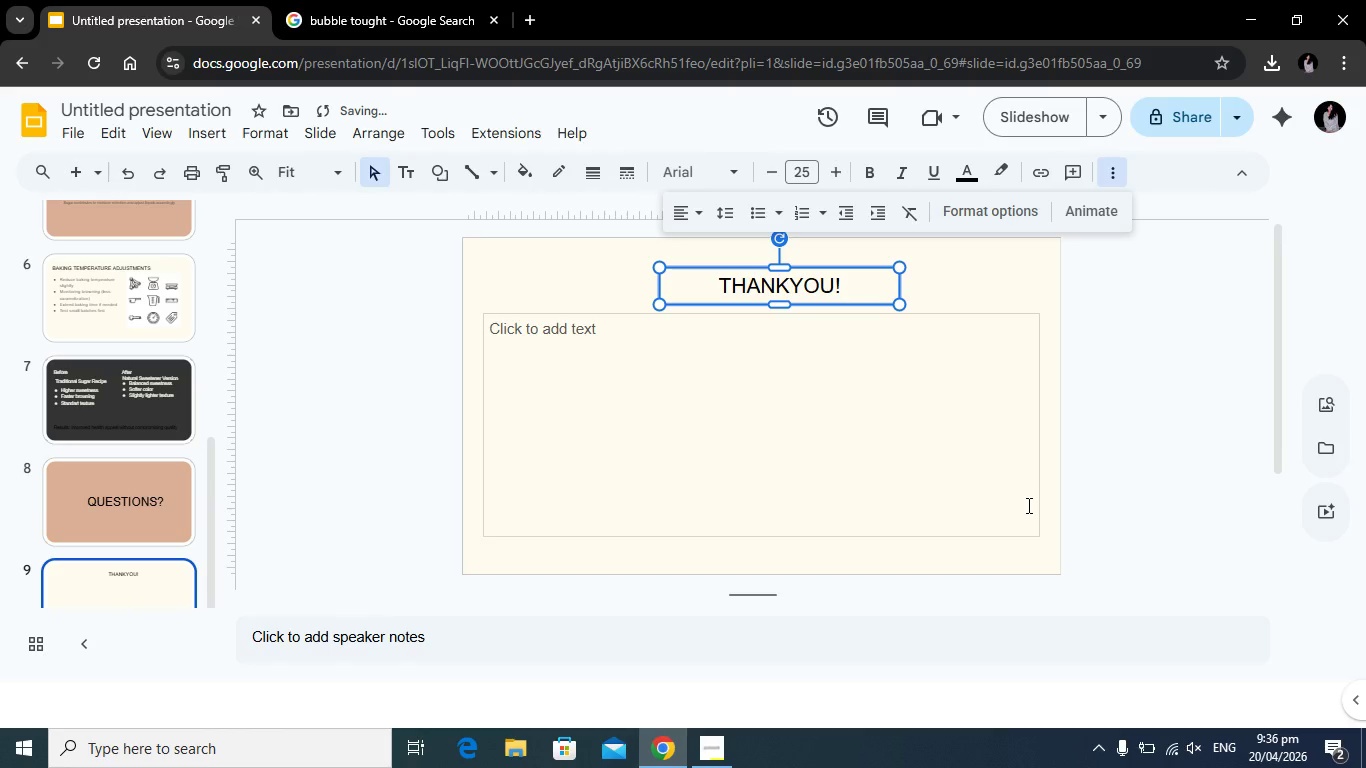 
left_click([1025, 496])
 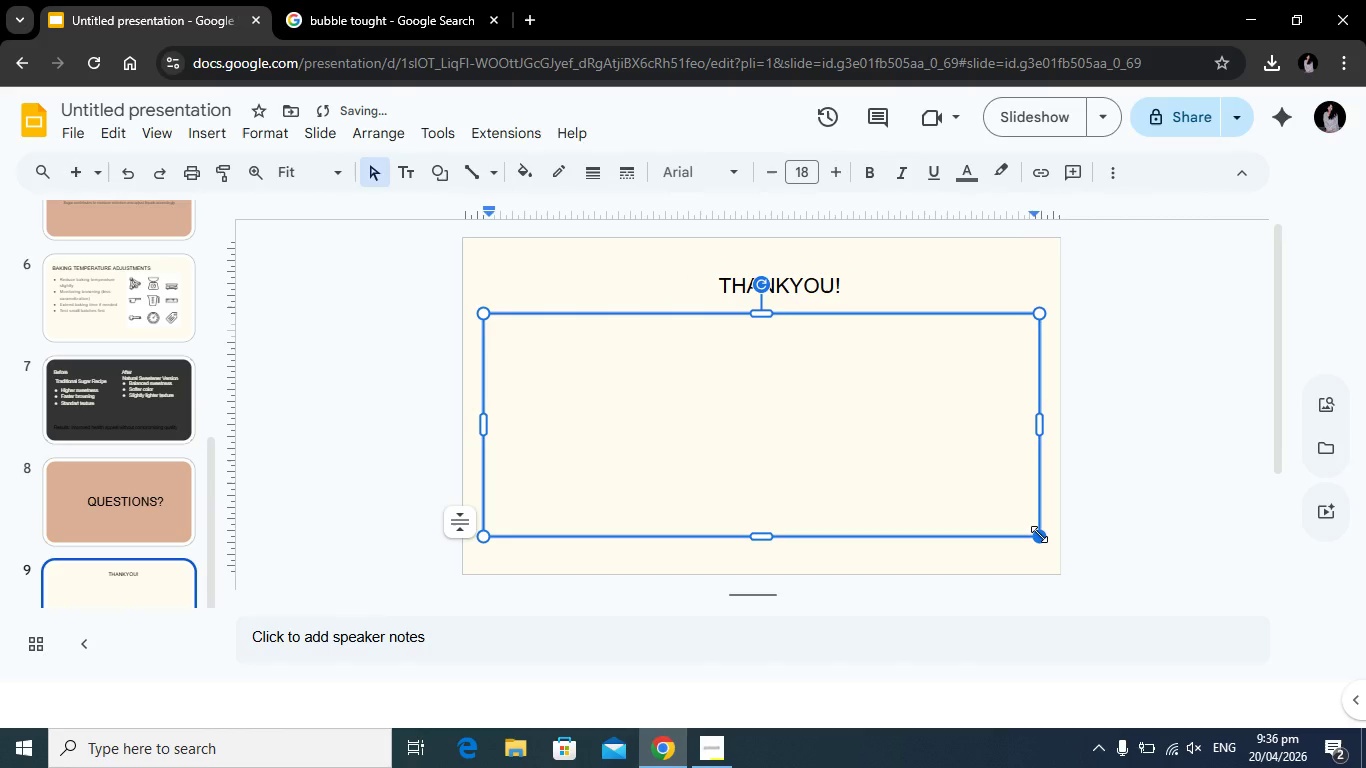 
left_click([1039, 534])
 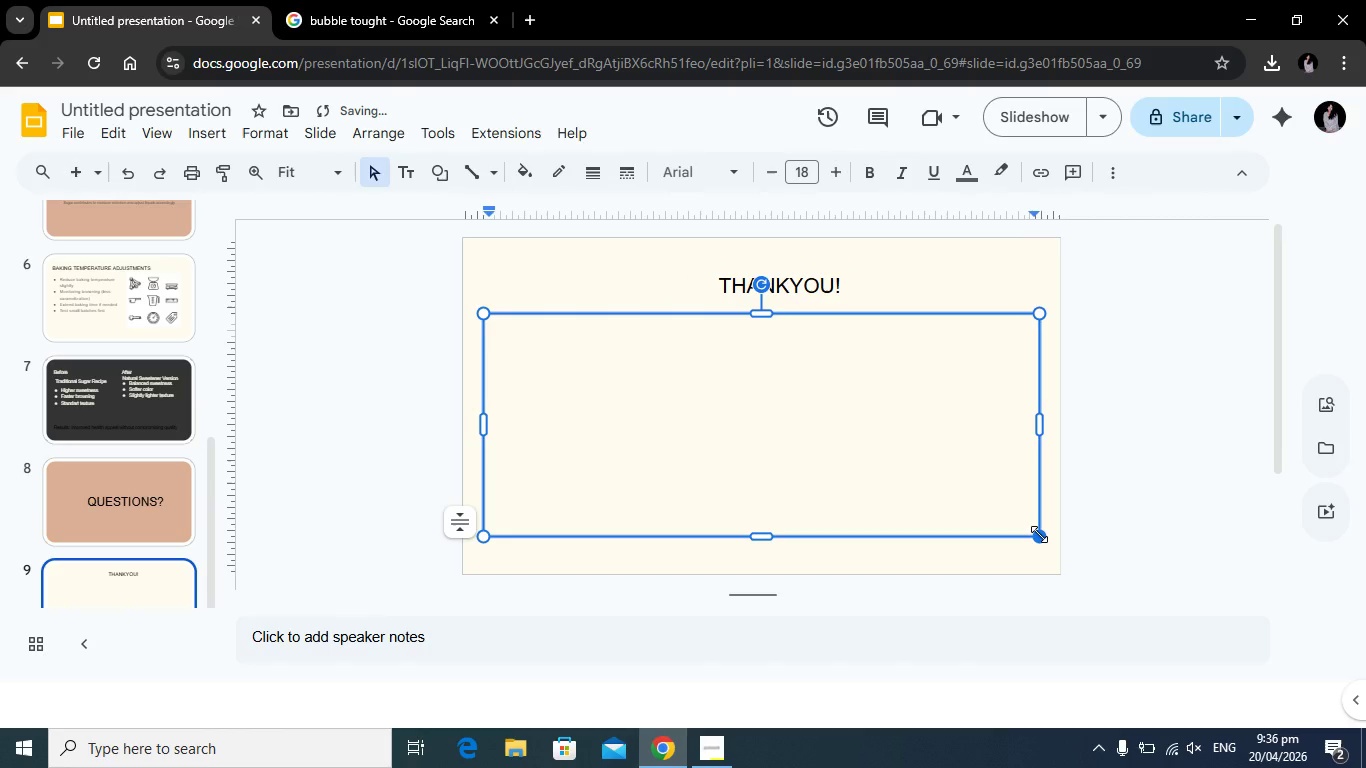 
left_click_drag(start_coordinate=[1039, 534], to_coordinate=[729, 424])
 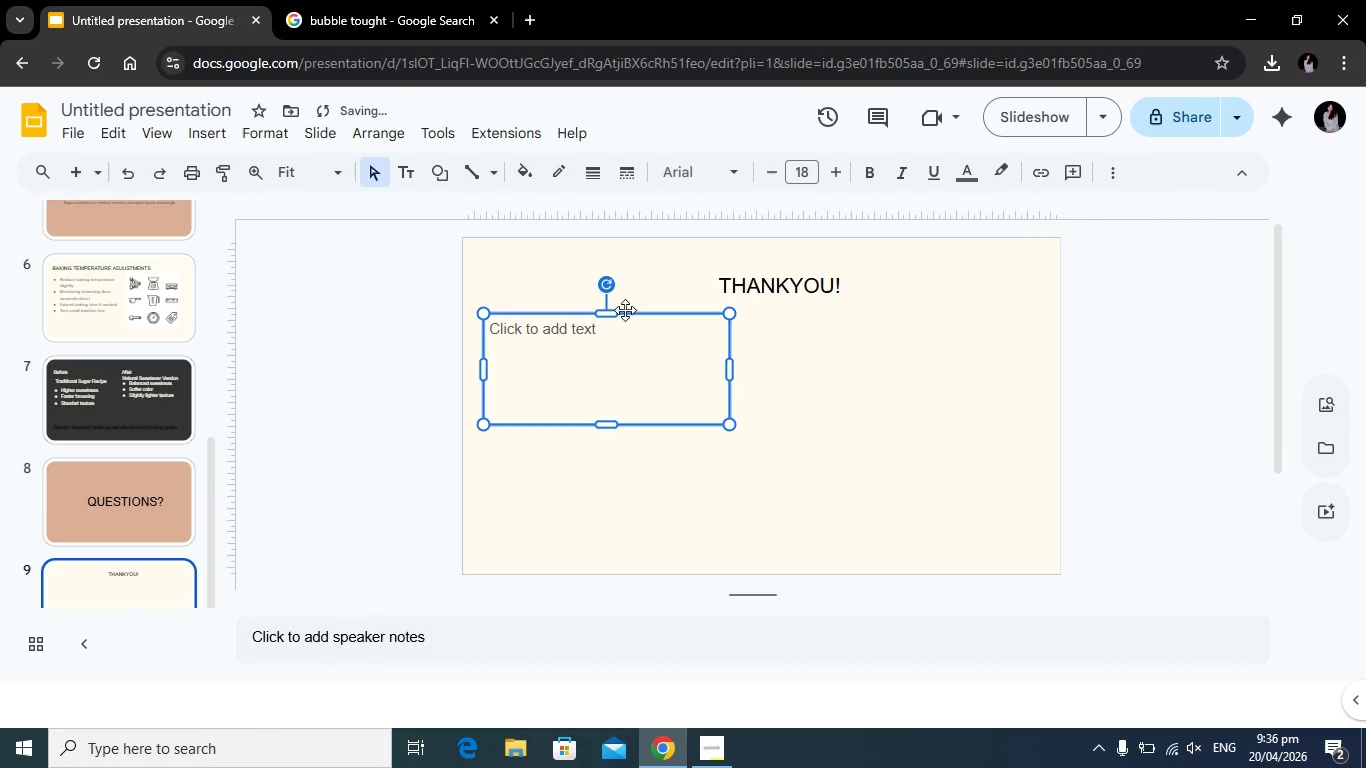 
left_click_drag(start_coordinate=[625, 310], to_coordinate=[636, 444])
 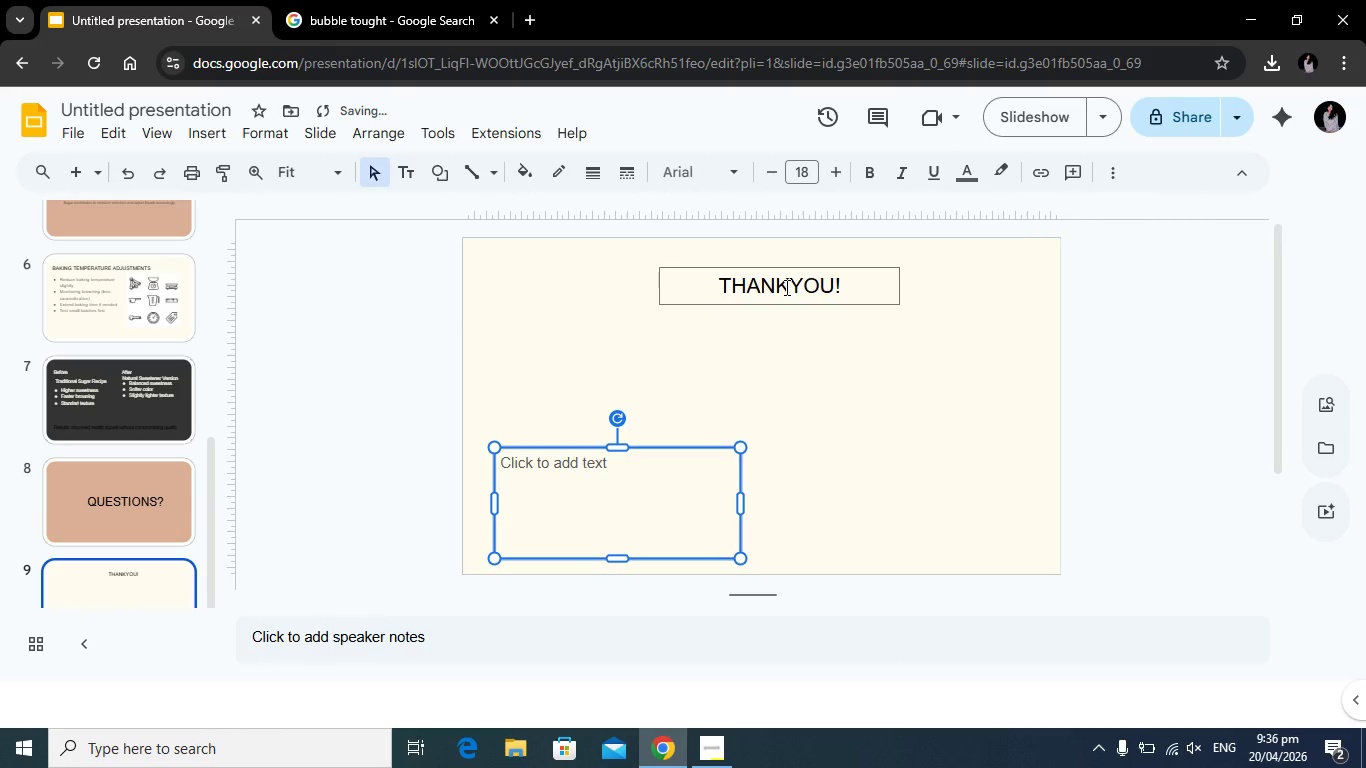 
left_click([785, 287])
 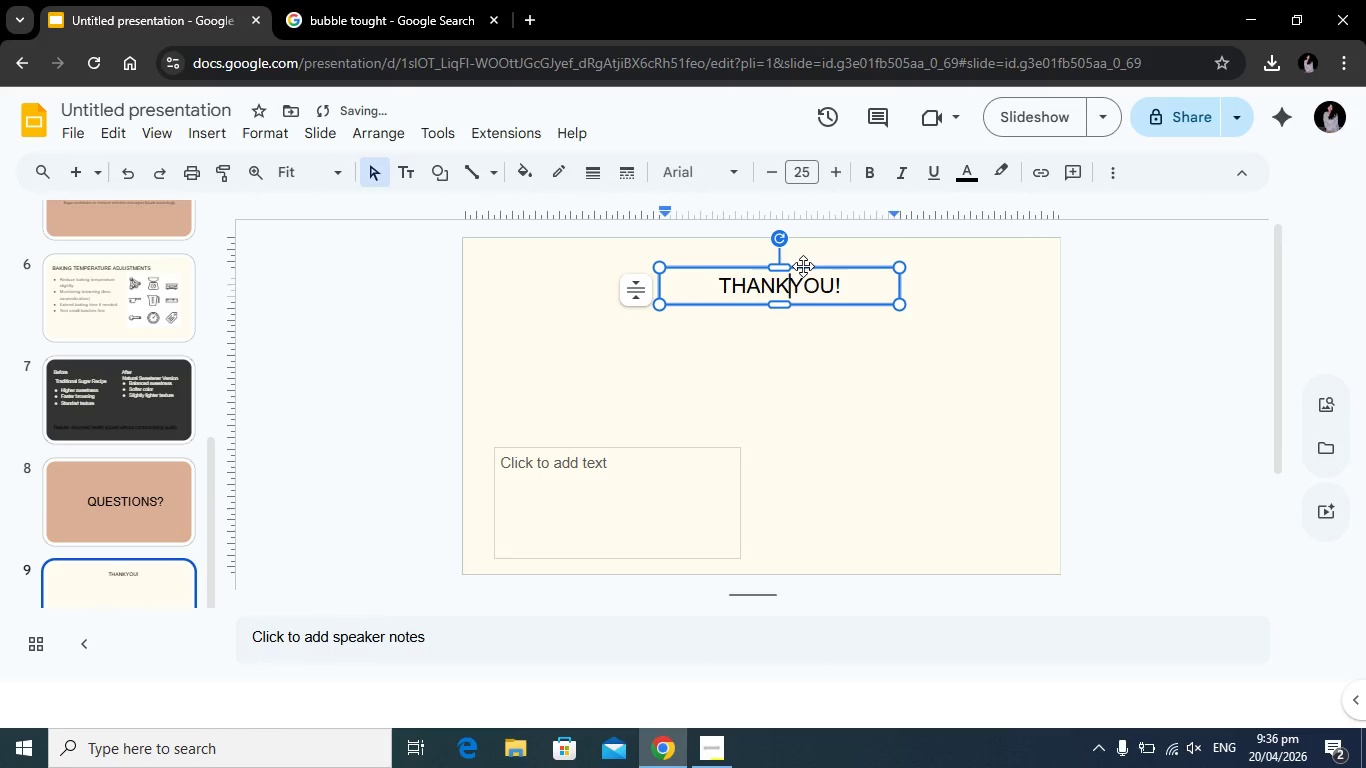 
left_click_drag(start_coordinate=[803, 266], to_coordinate=[810, 352])
 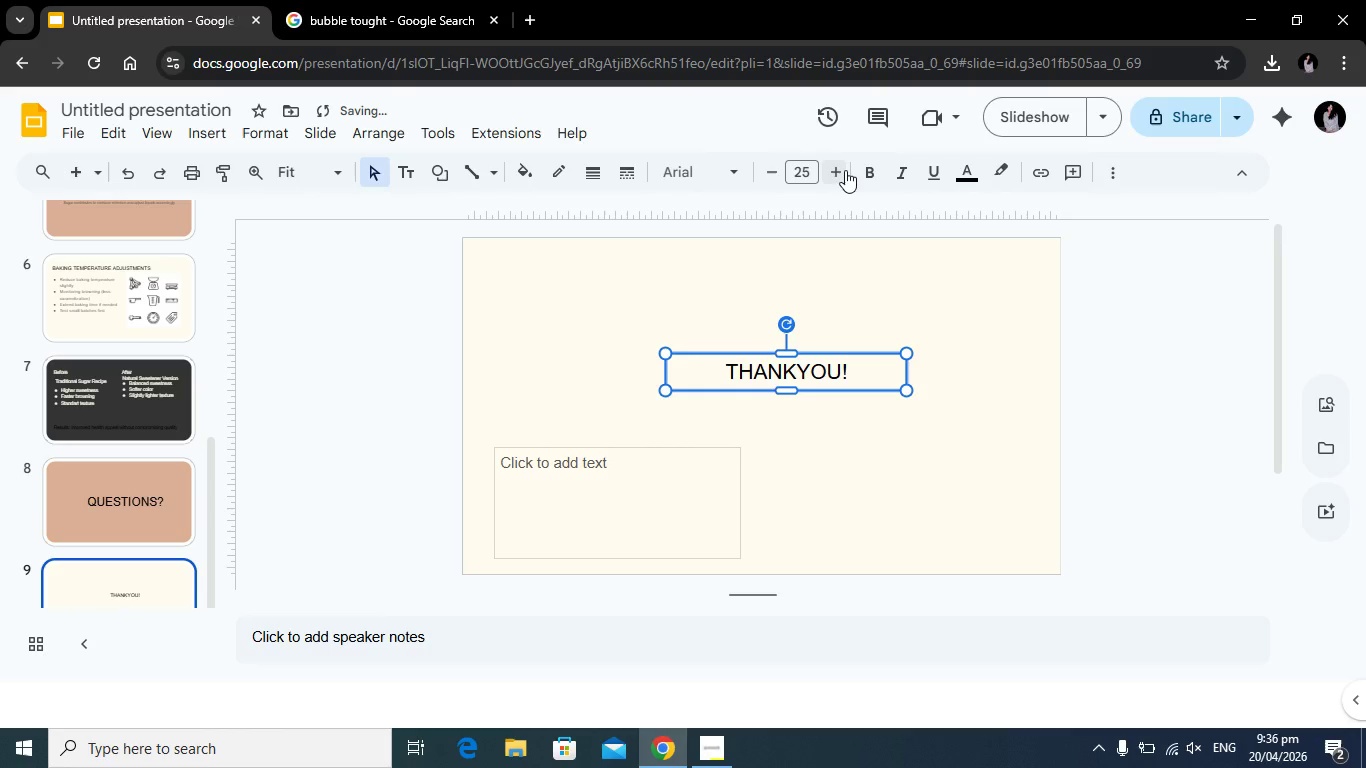 
double_click([845, 170])
 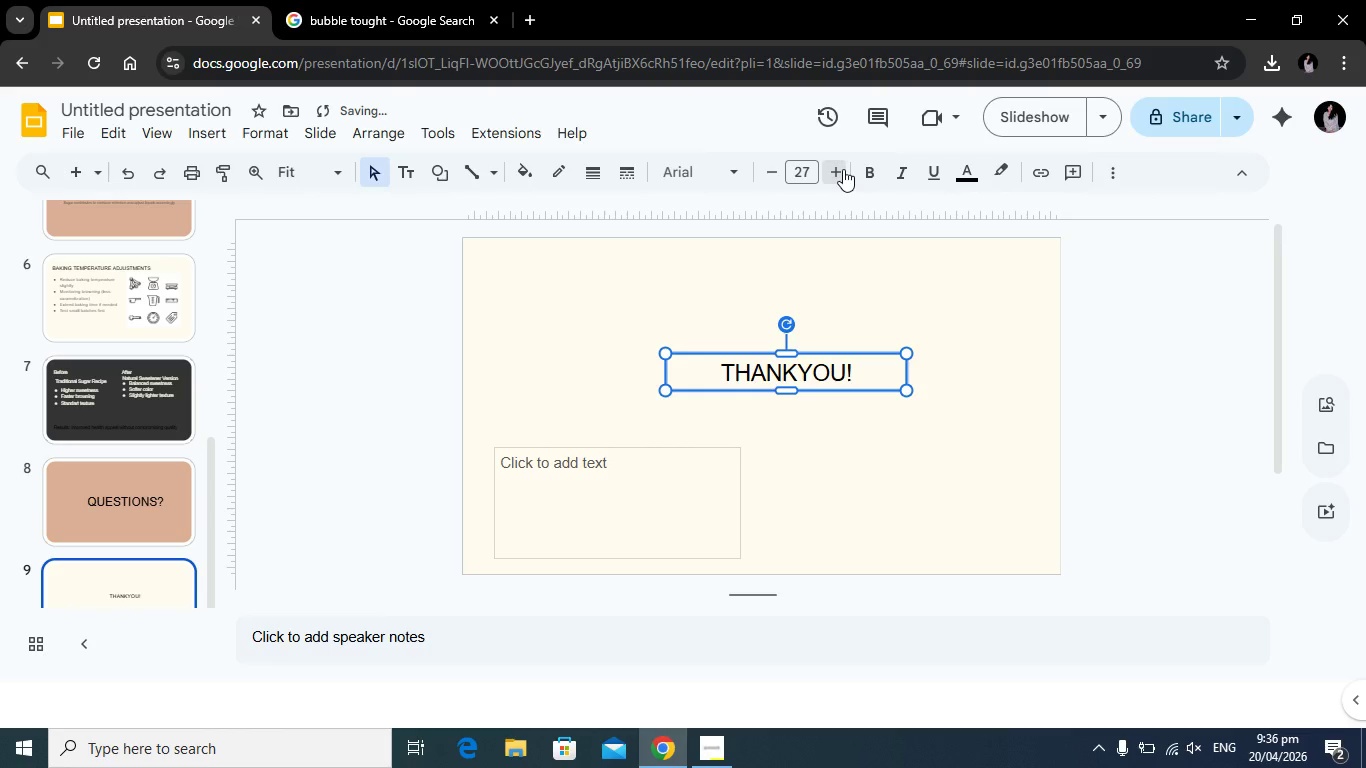 
triple_click([843, 169])
 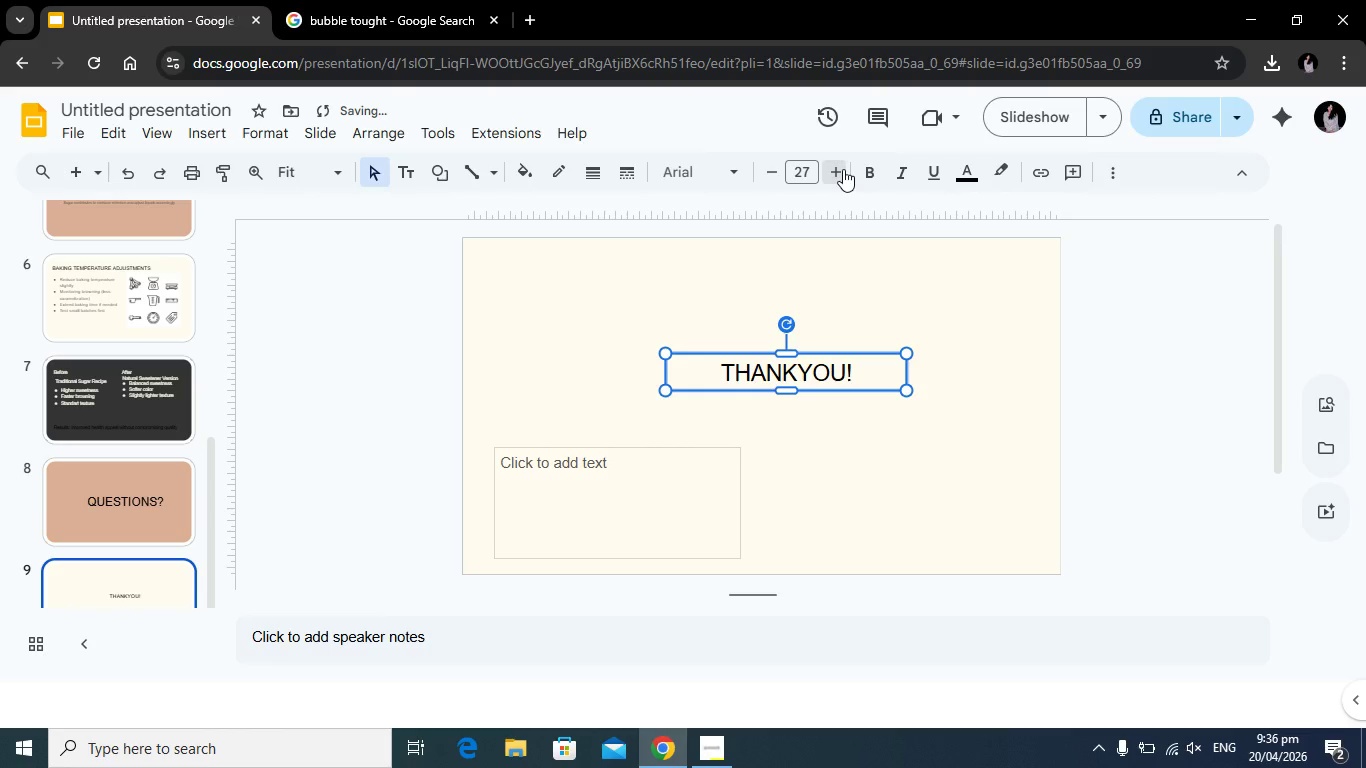 
triple_click([843, 169])
 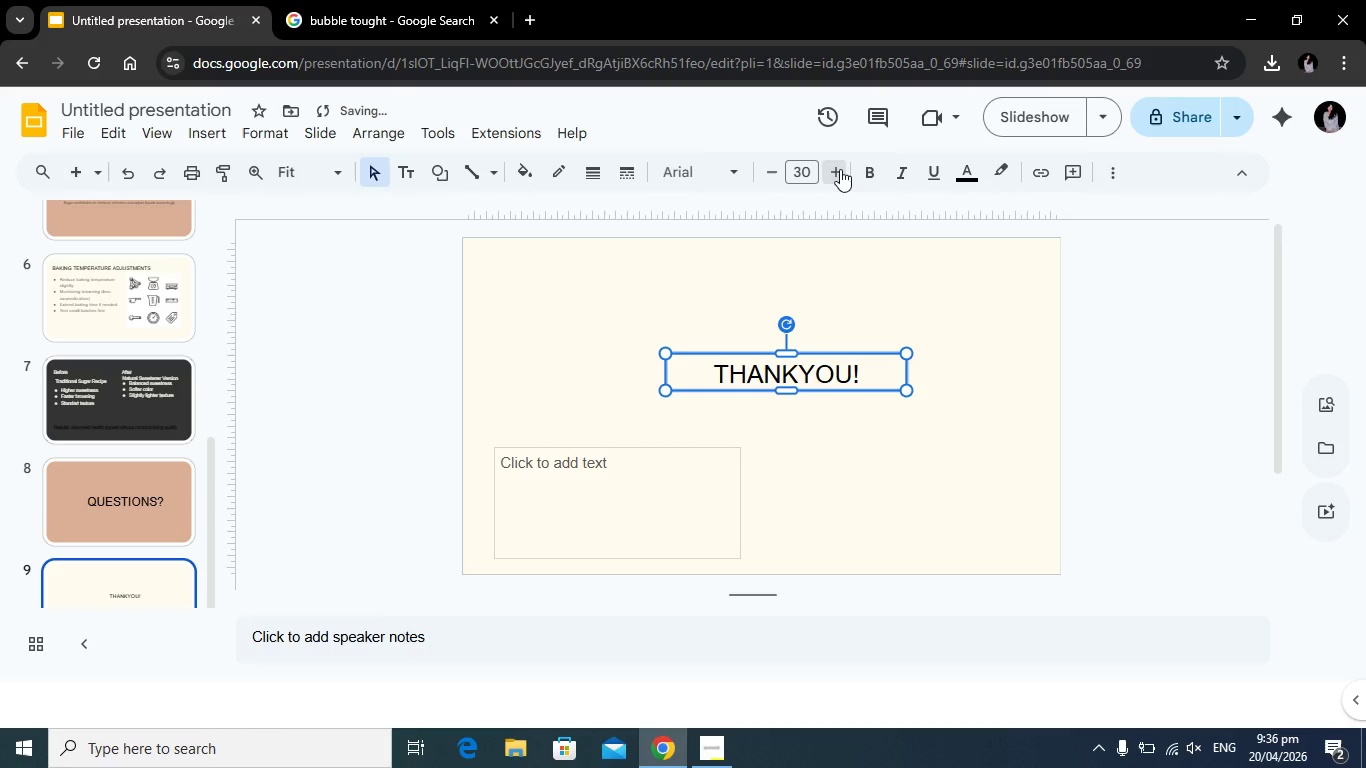 
triple_click([842, 168])
 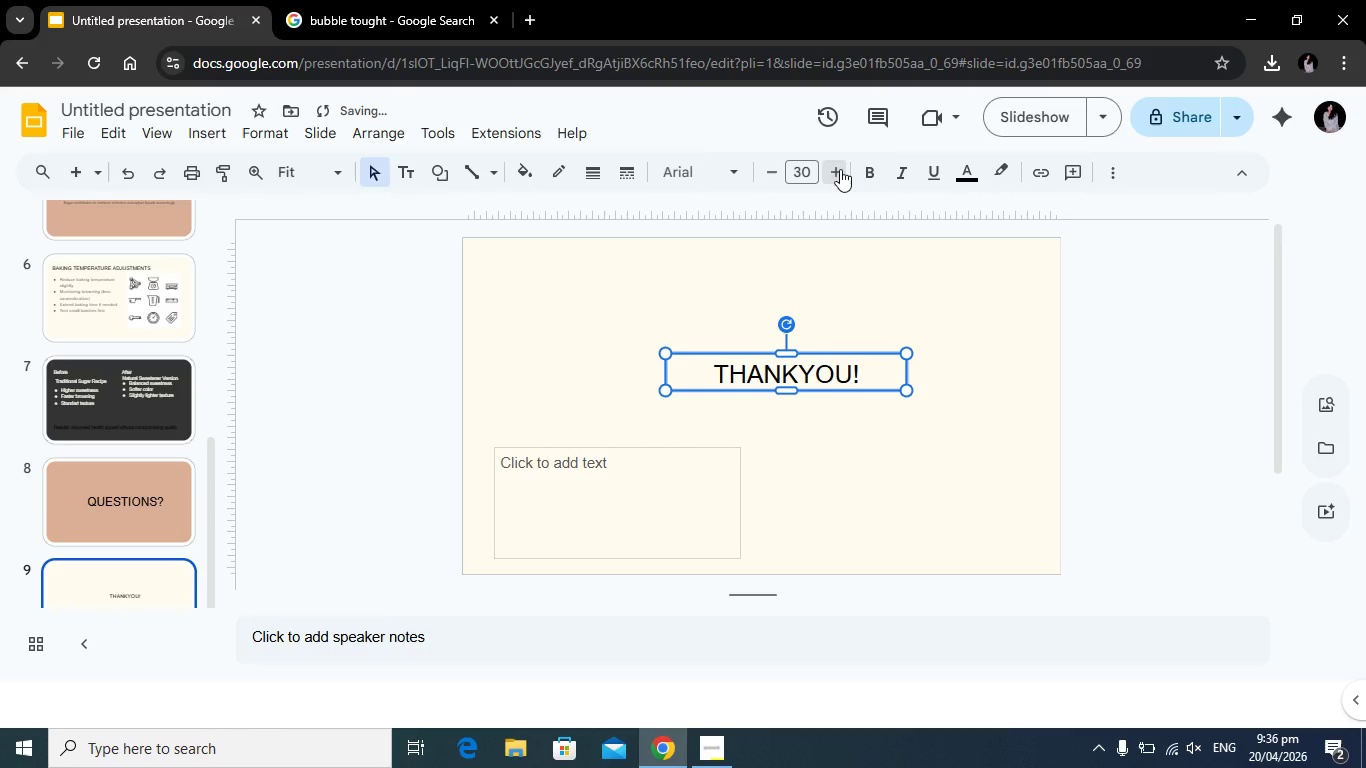 
triple_click([838, 170])
 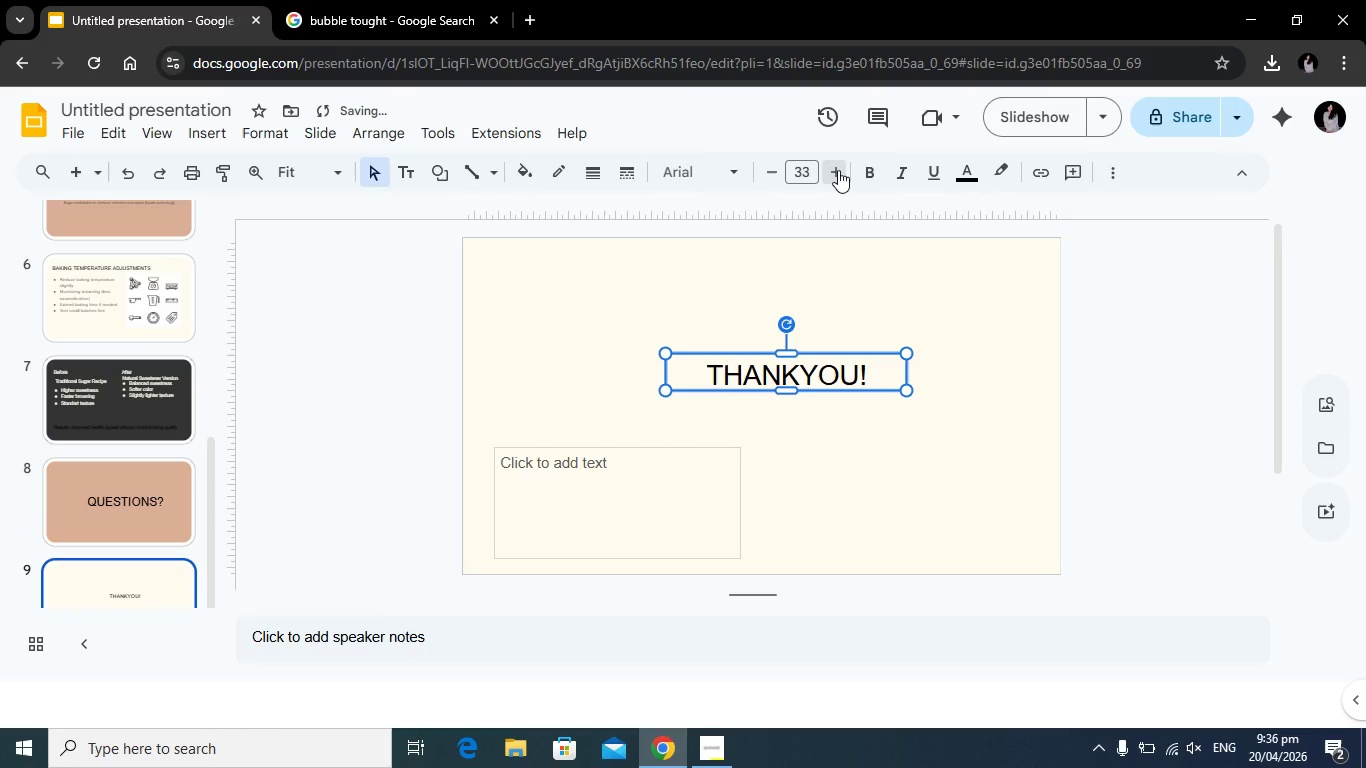 
triple_click([838, 170])
 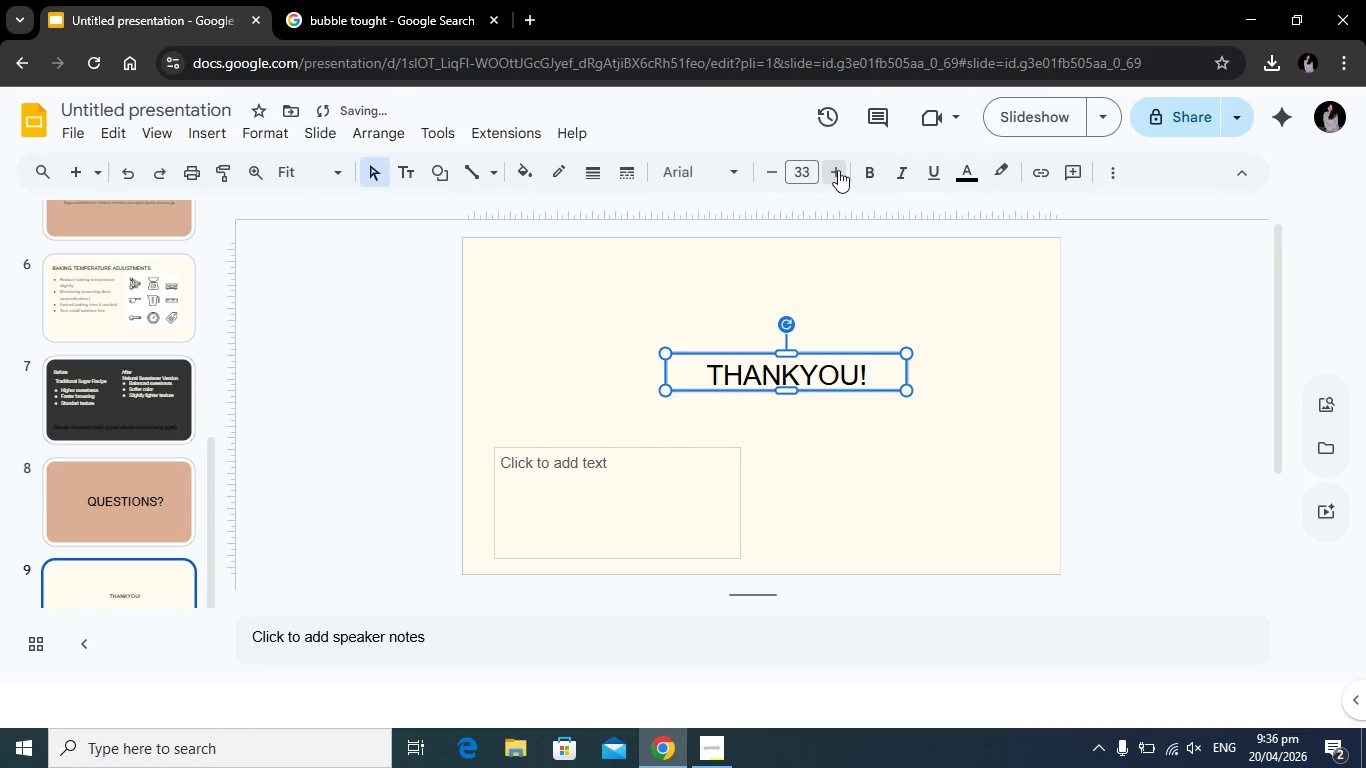 
triple_click([838, 170])
 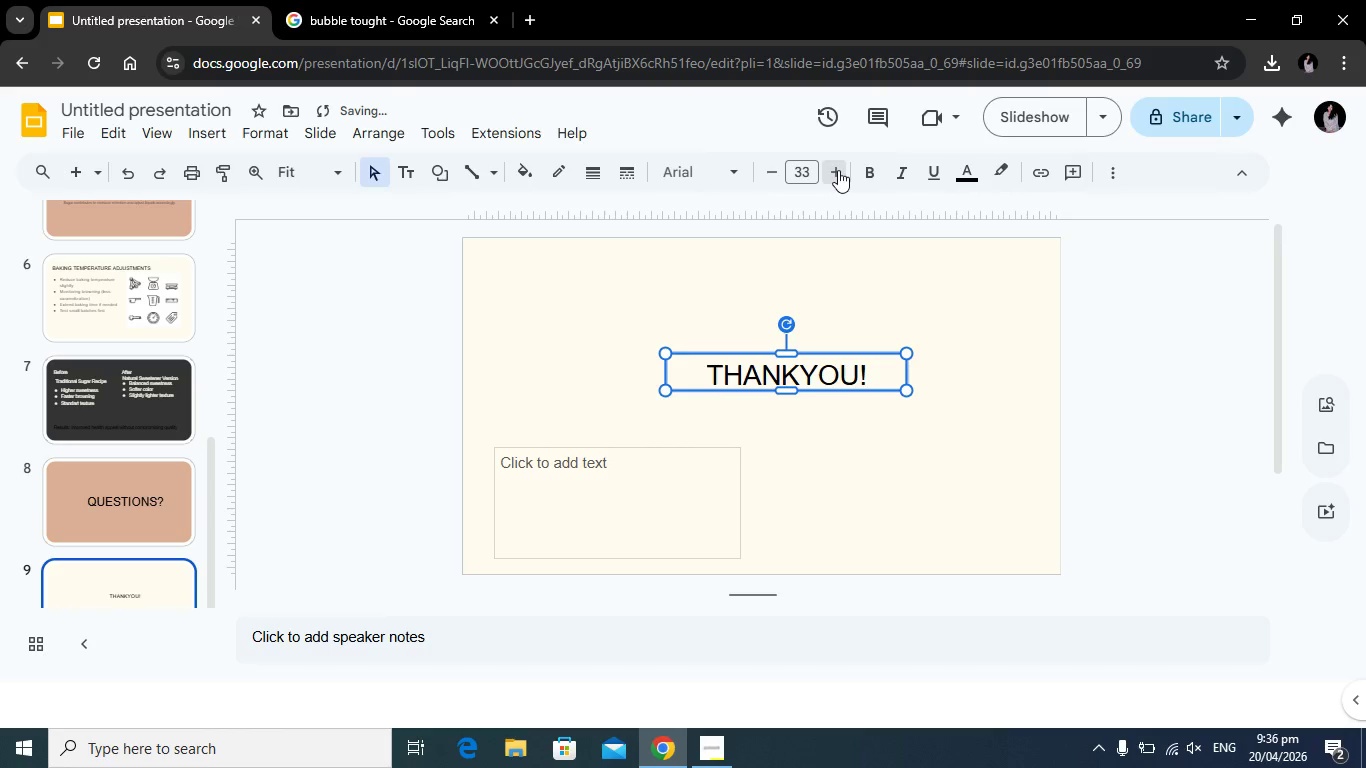 
triple_click([838, 170])
 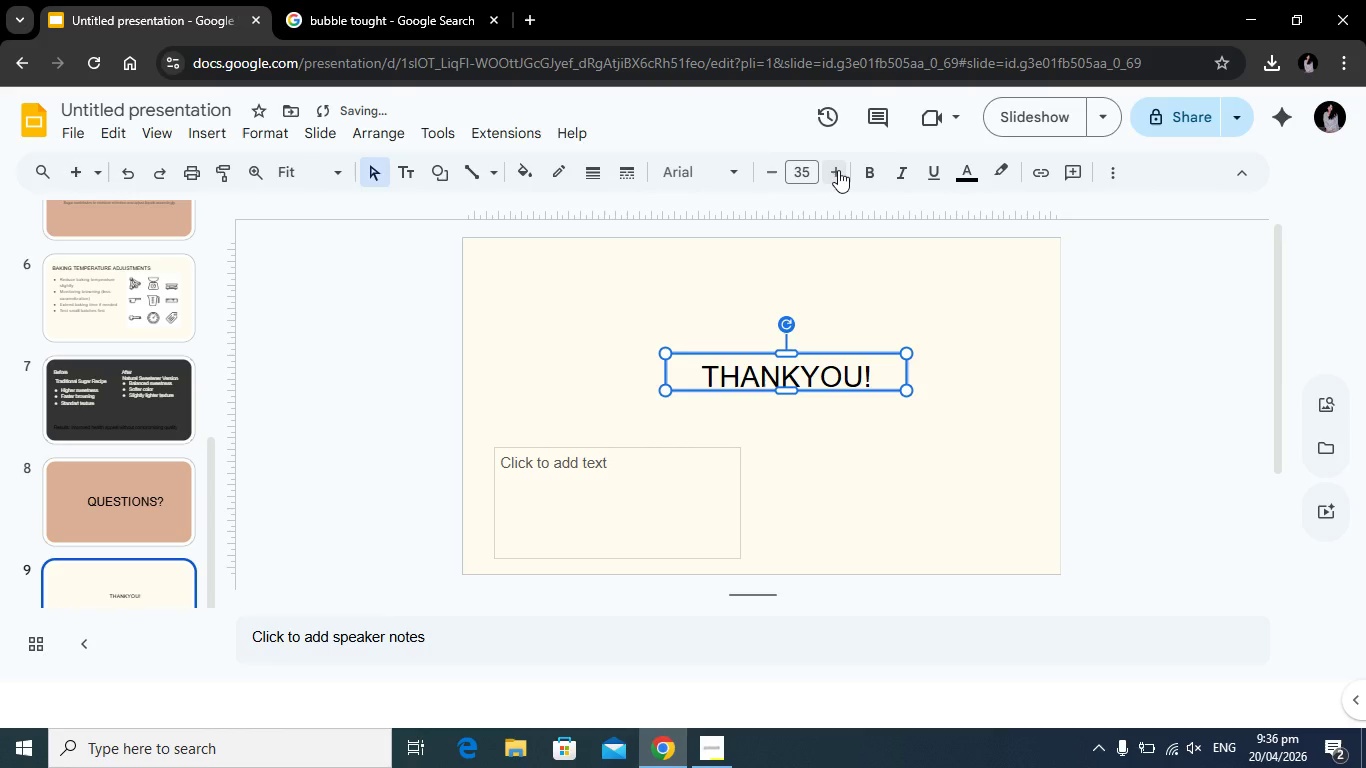 
triple_click([838, 170])
 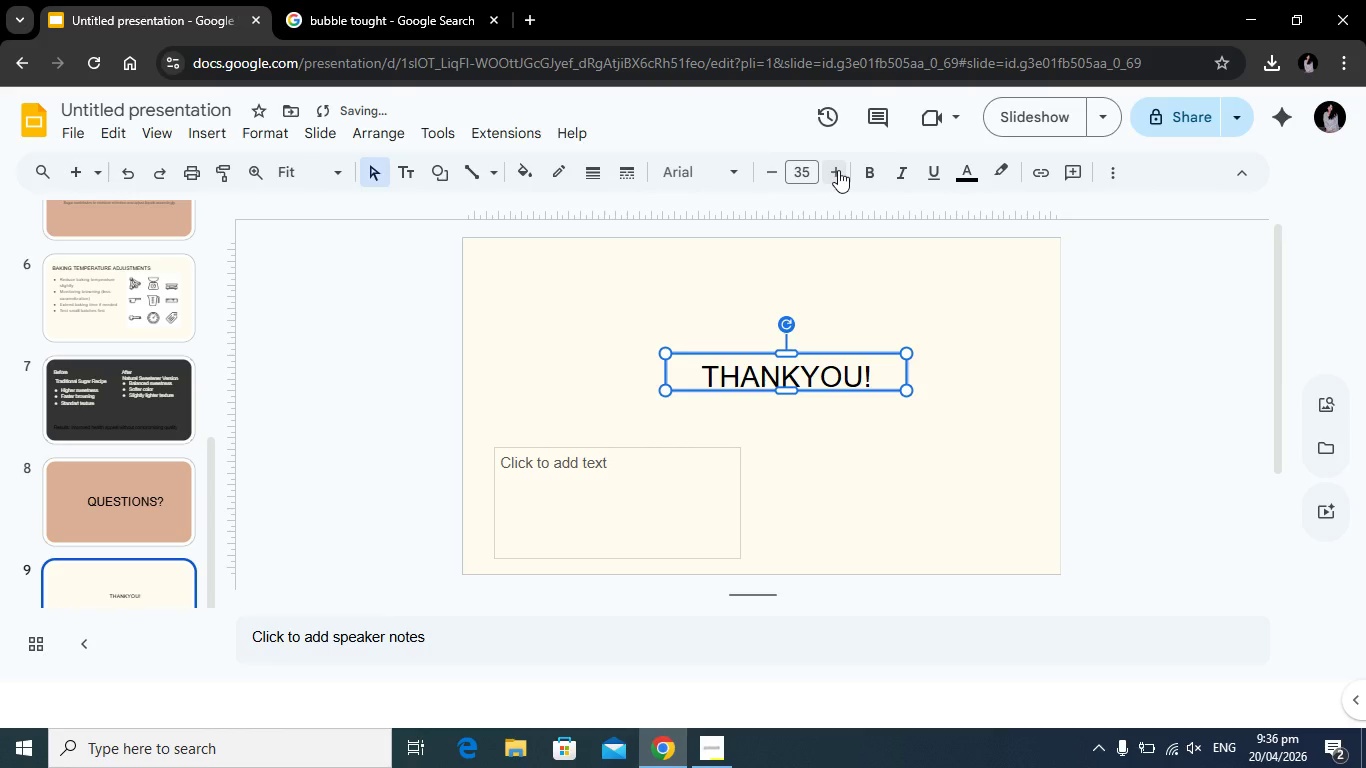 
triple_click([838, 170])
 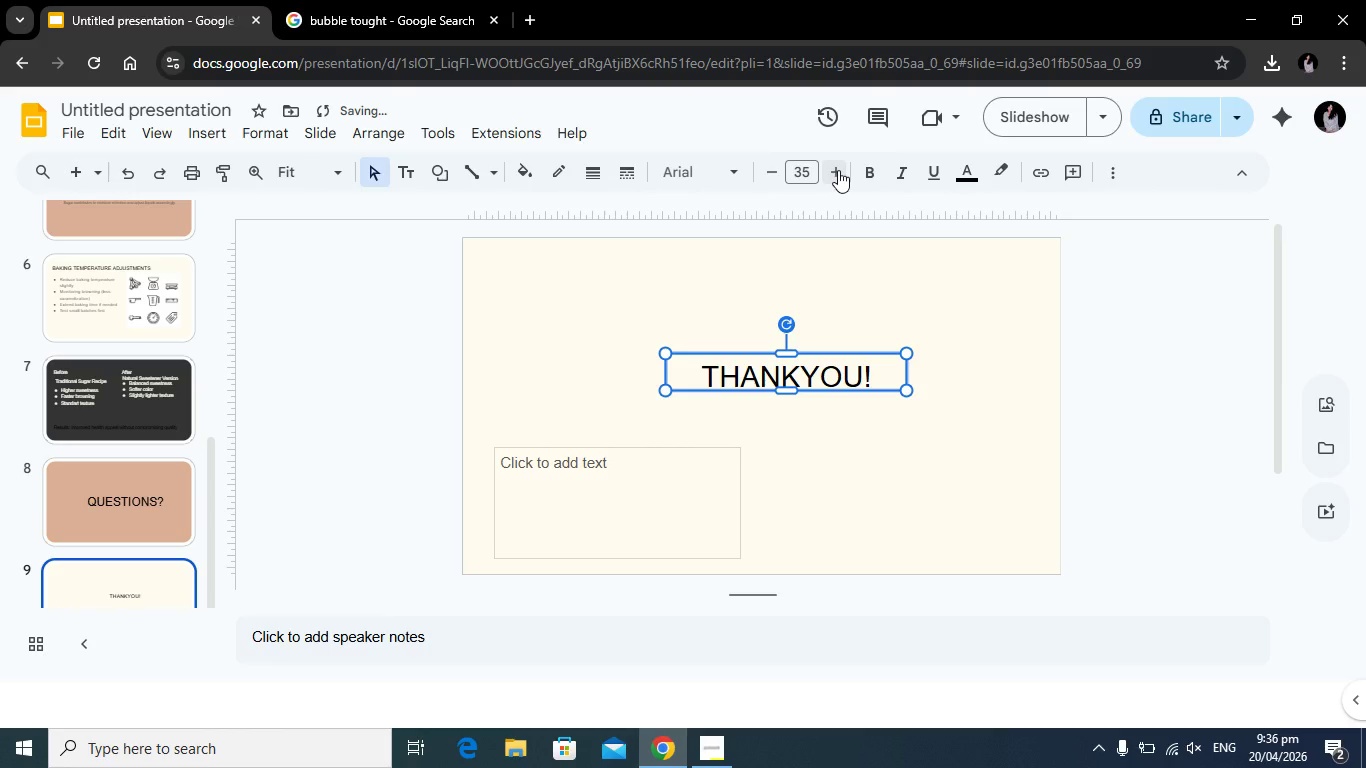 
triple_click([838, 170])
 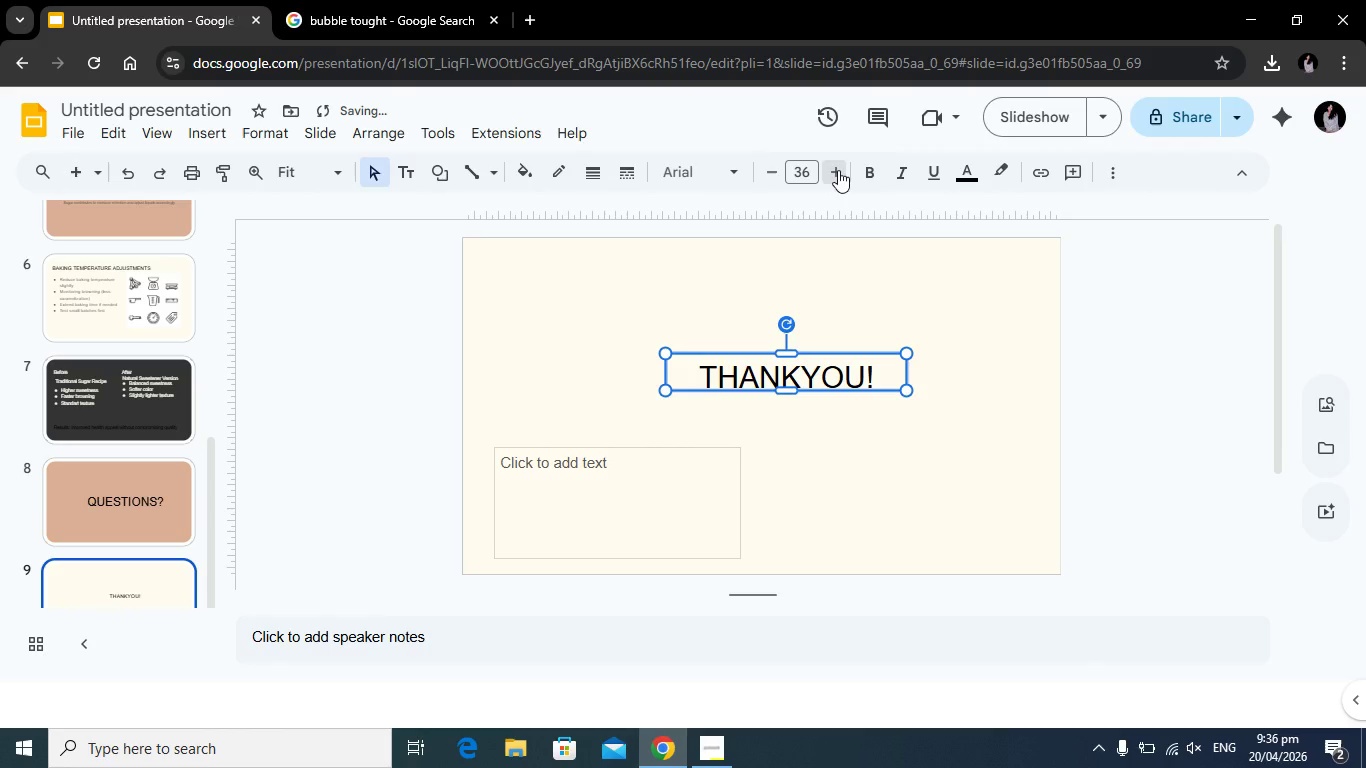 
triple_click([838, 170])
 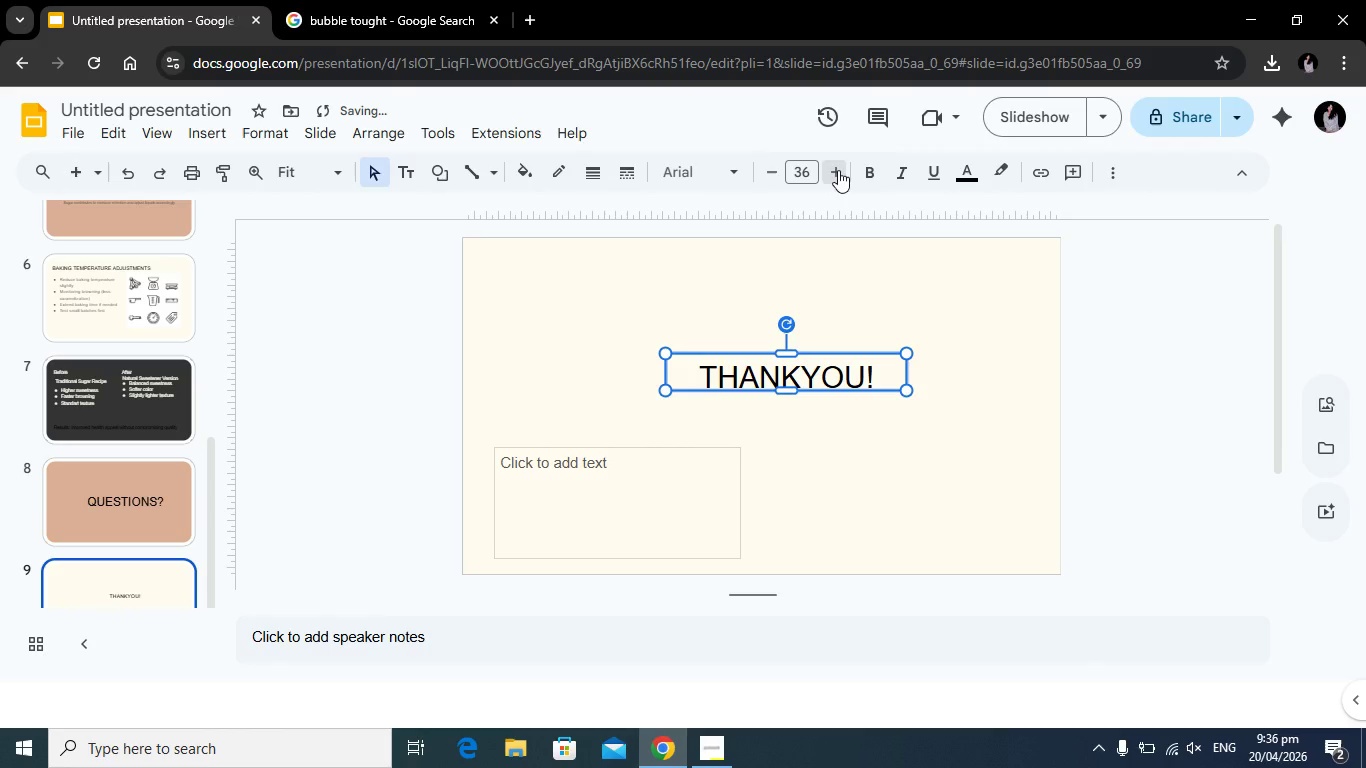 
triple_click([838, 170])
 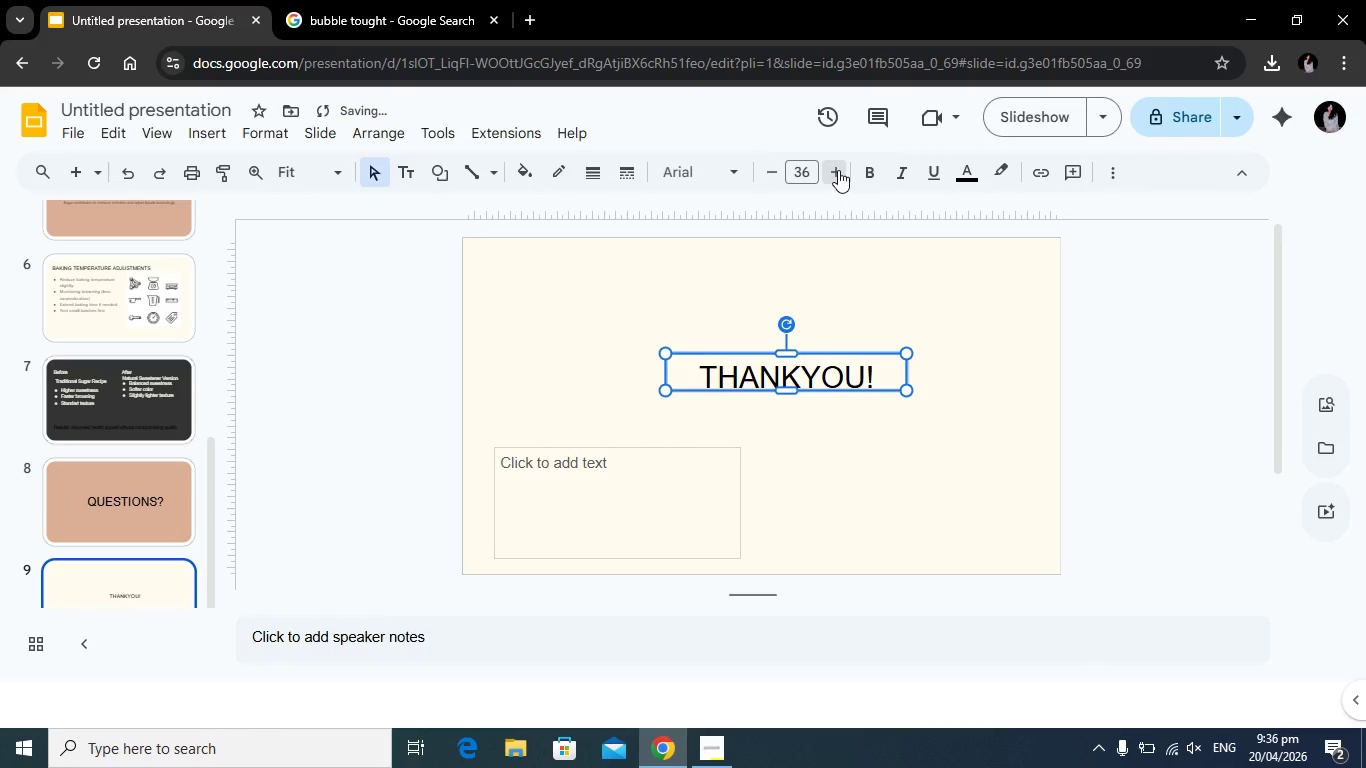 
triple_click([838, 170])
 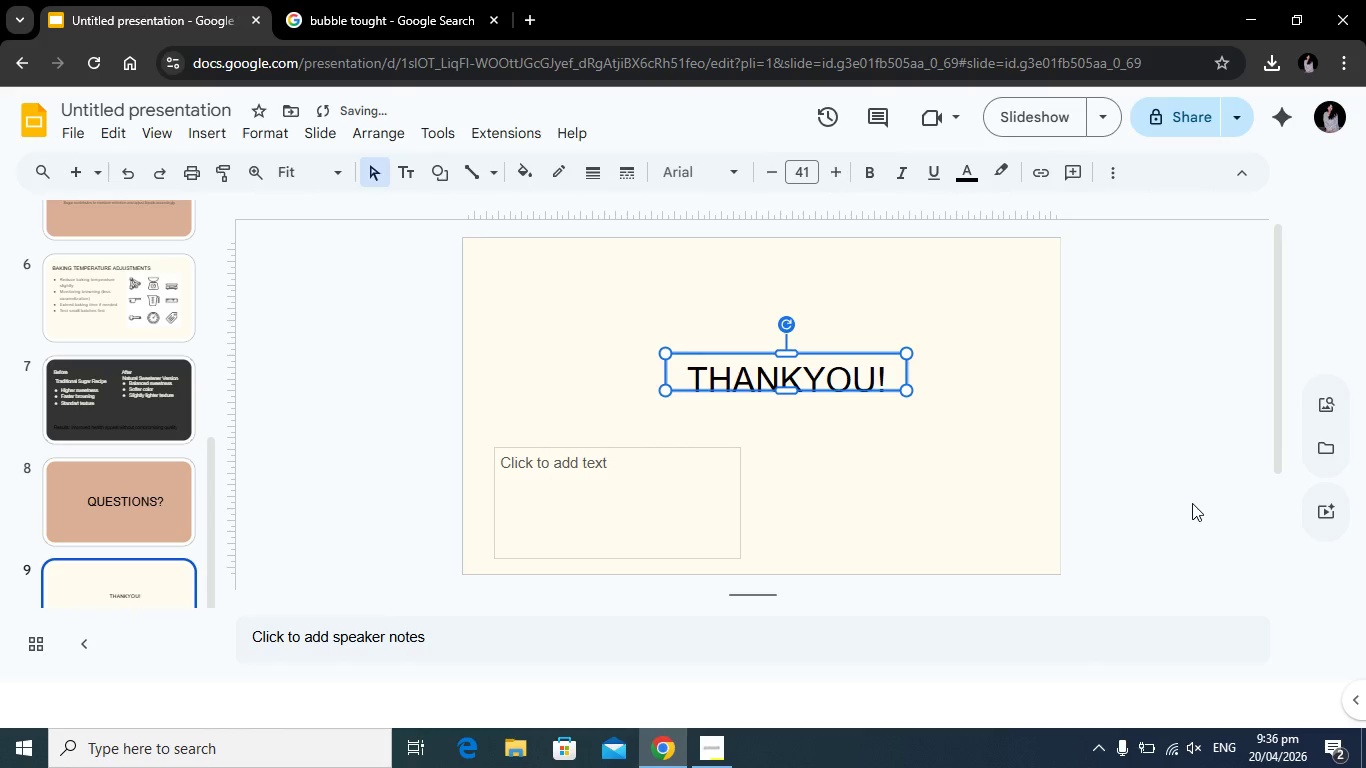 
left_click([1192, 503])
 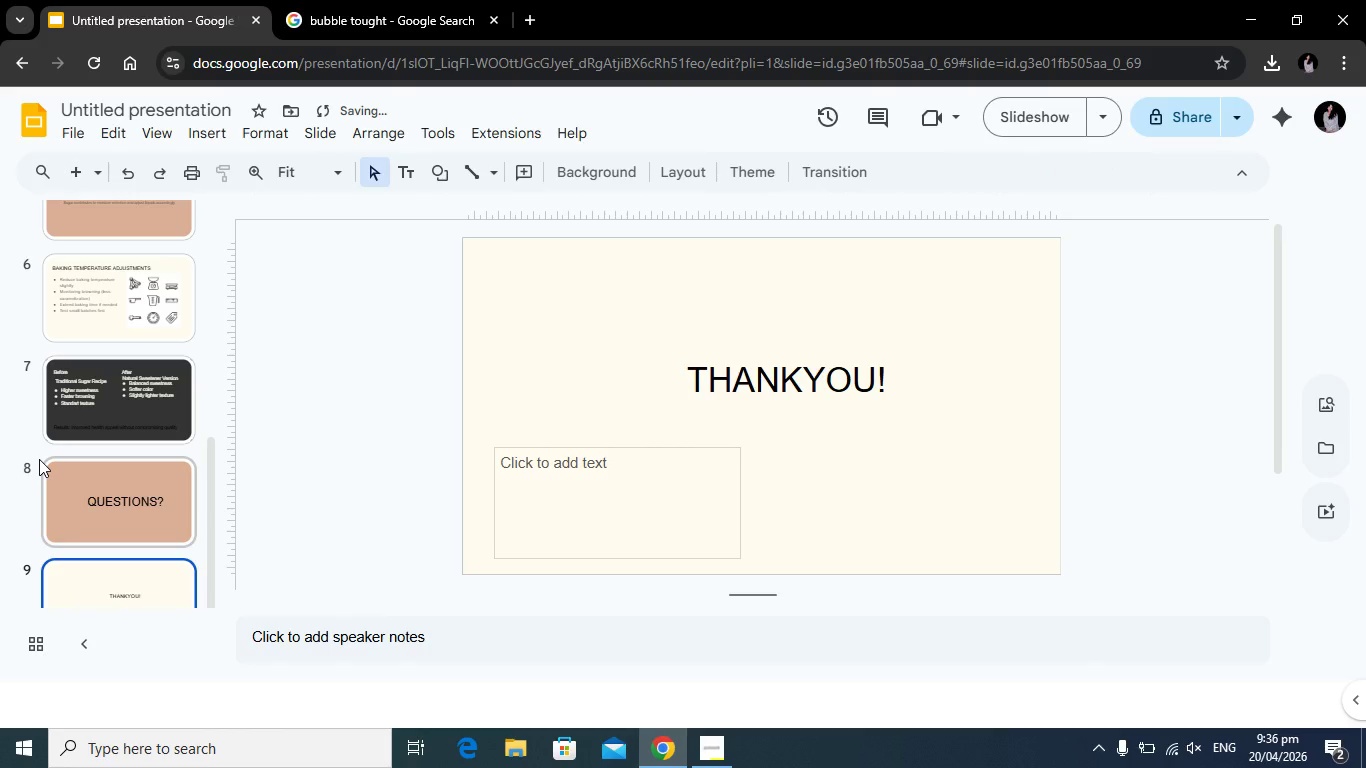 
left_click([140, 495])
 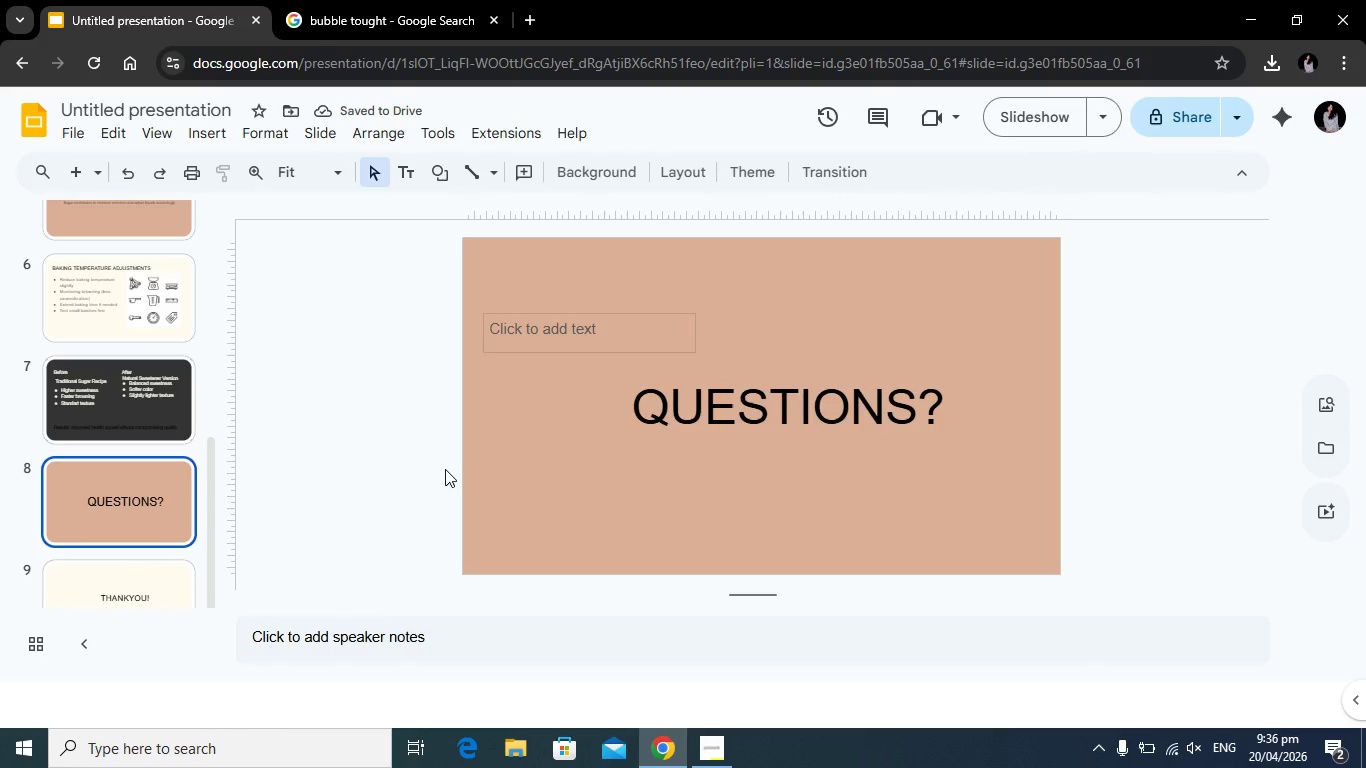 
left_click([737, 419])
 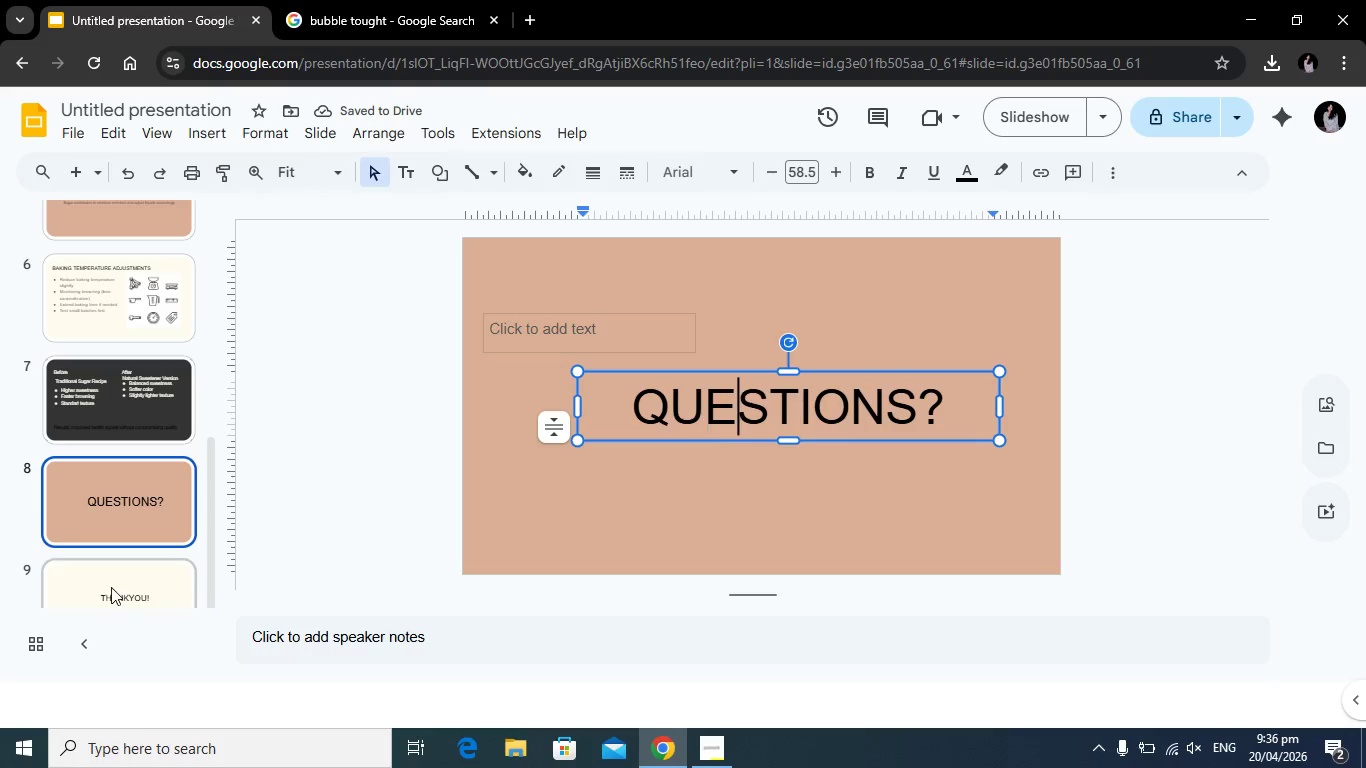 
left_click([111, 587])
 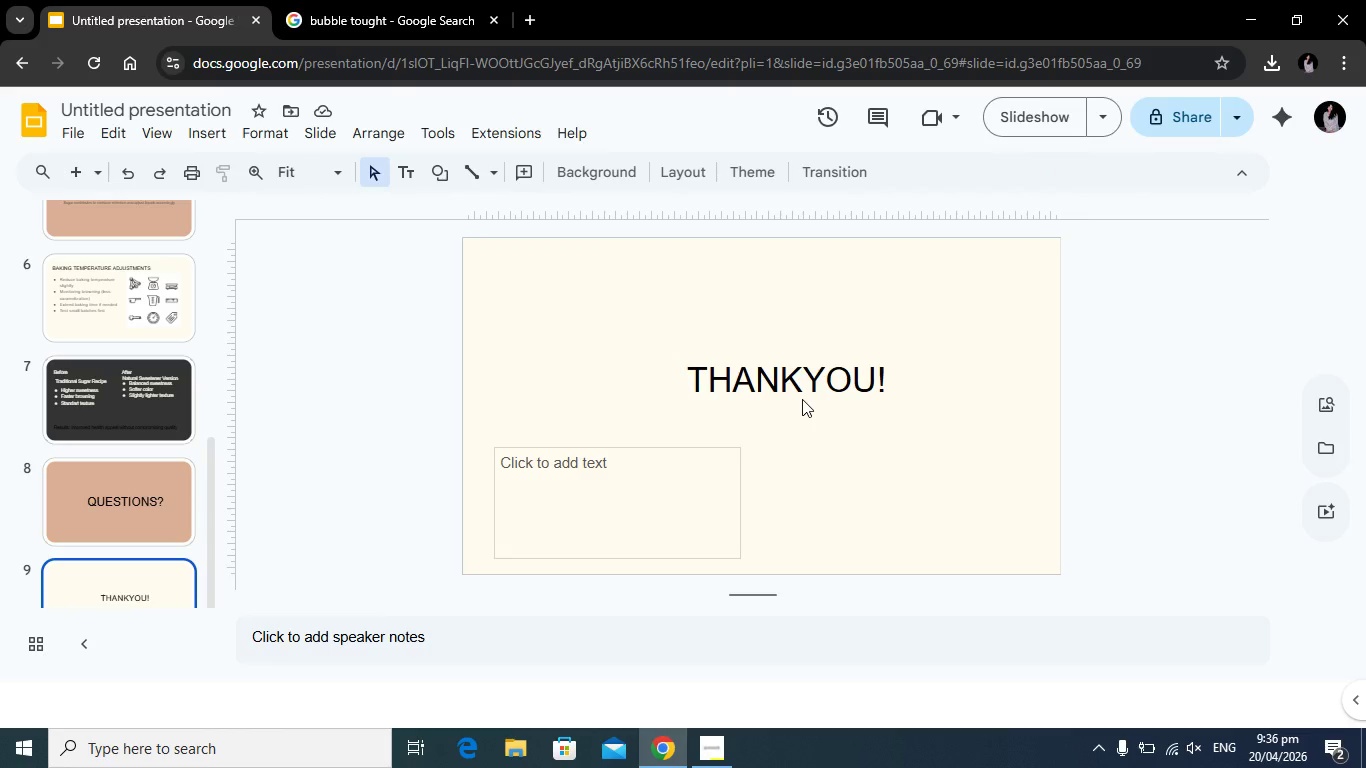 
left_click([817, 386])
 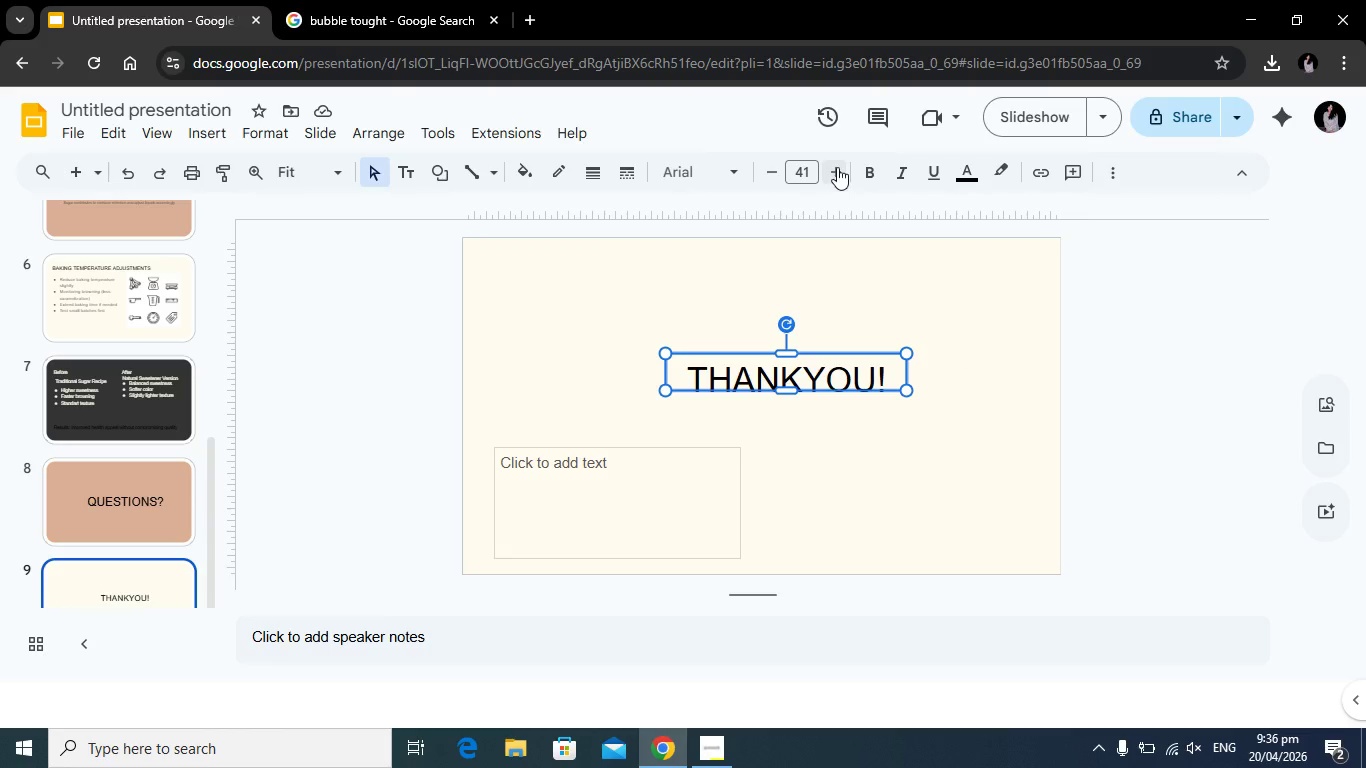 
double_click([838, 167])
 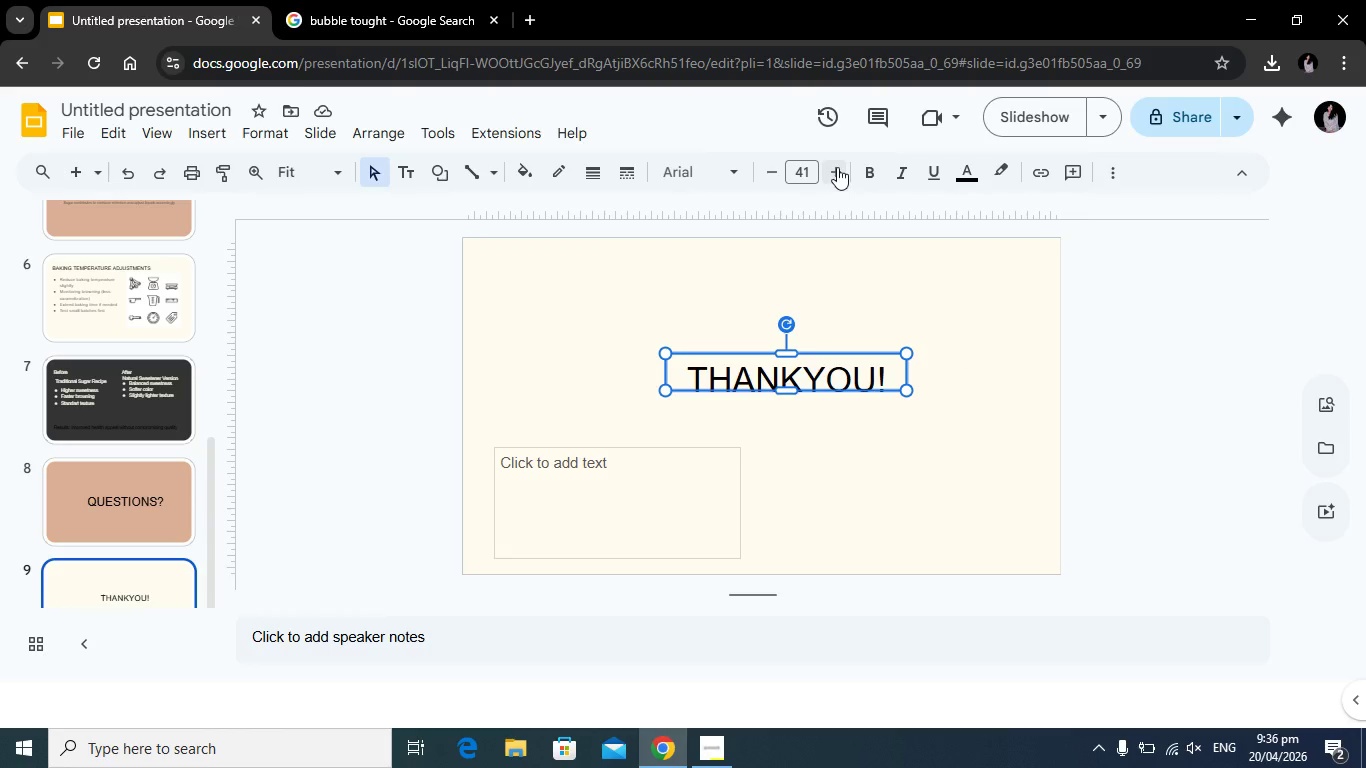 
triple_click([838, 167])
 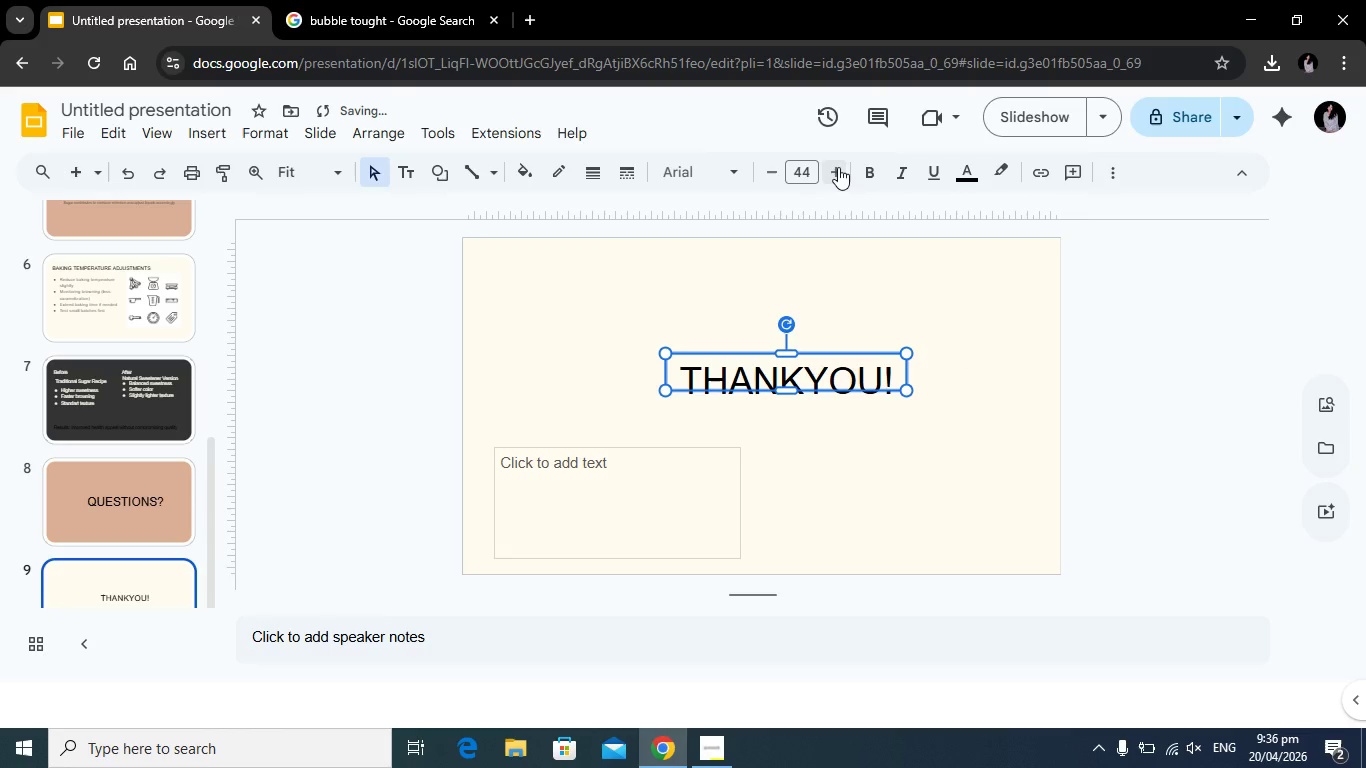 
triple_click([838, 167])
 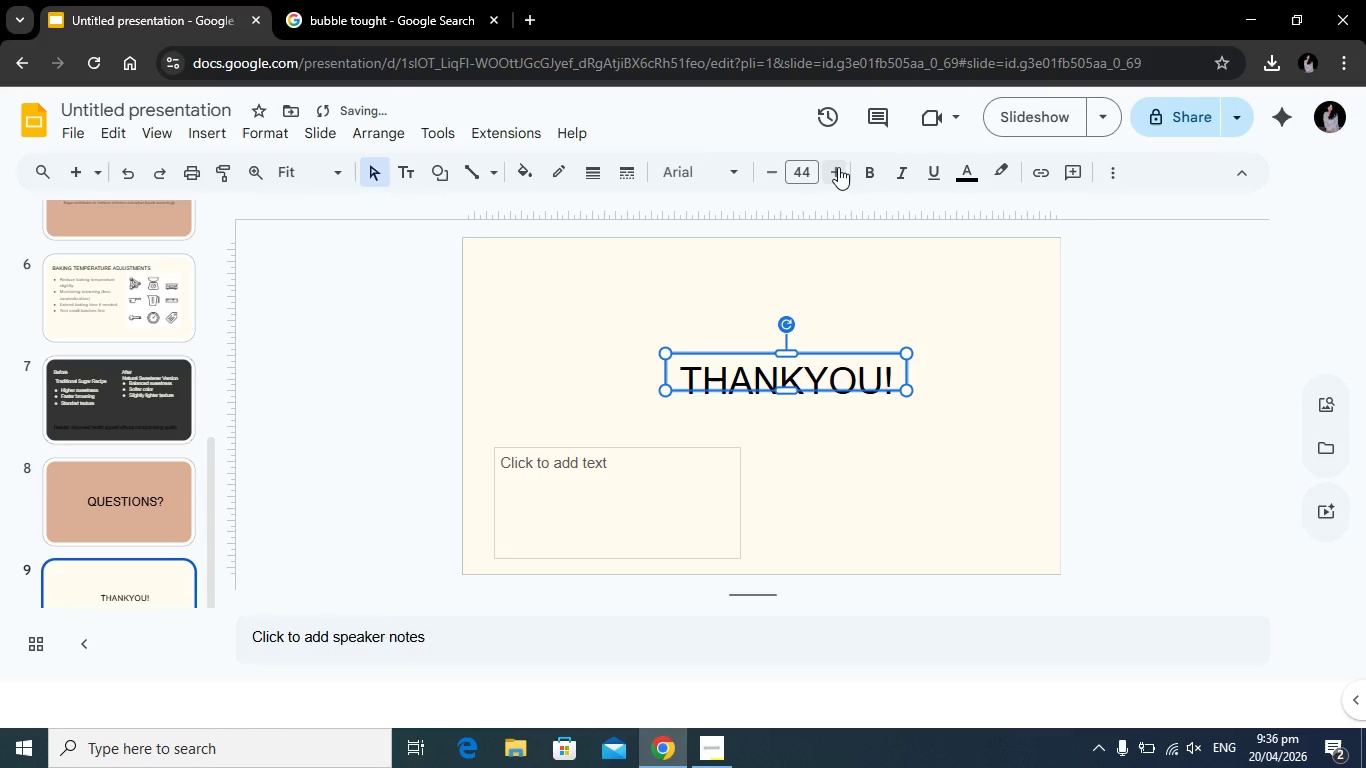 
triple_click([838, 167])
 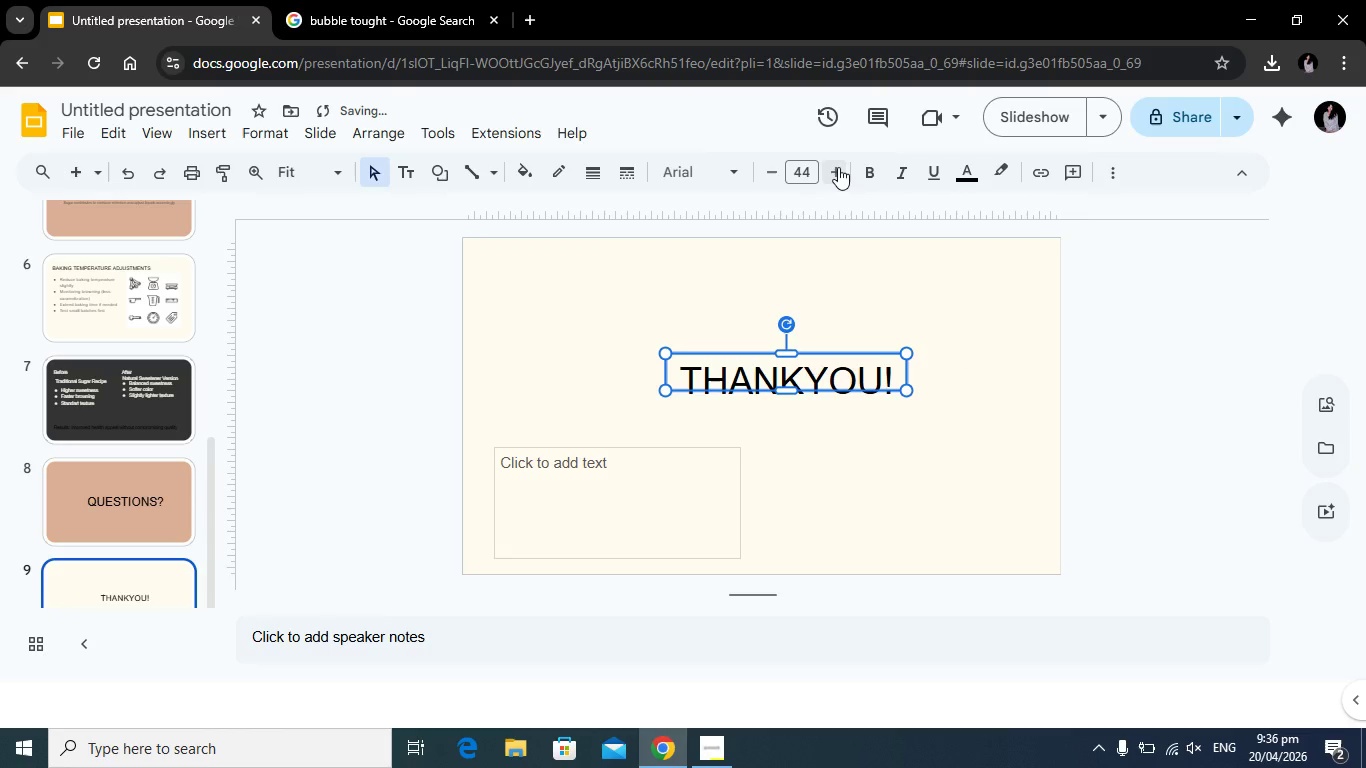 
triple_click([838, 168])
 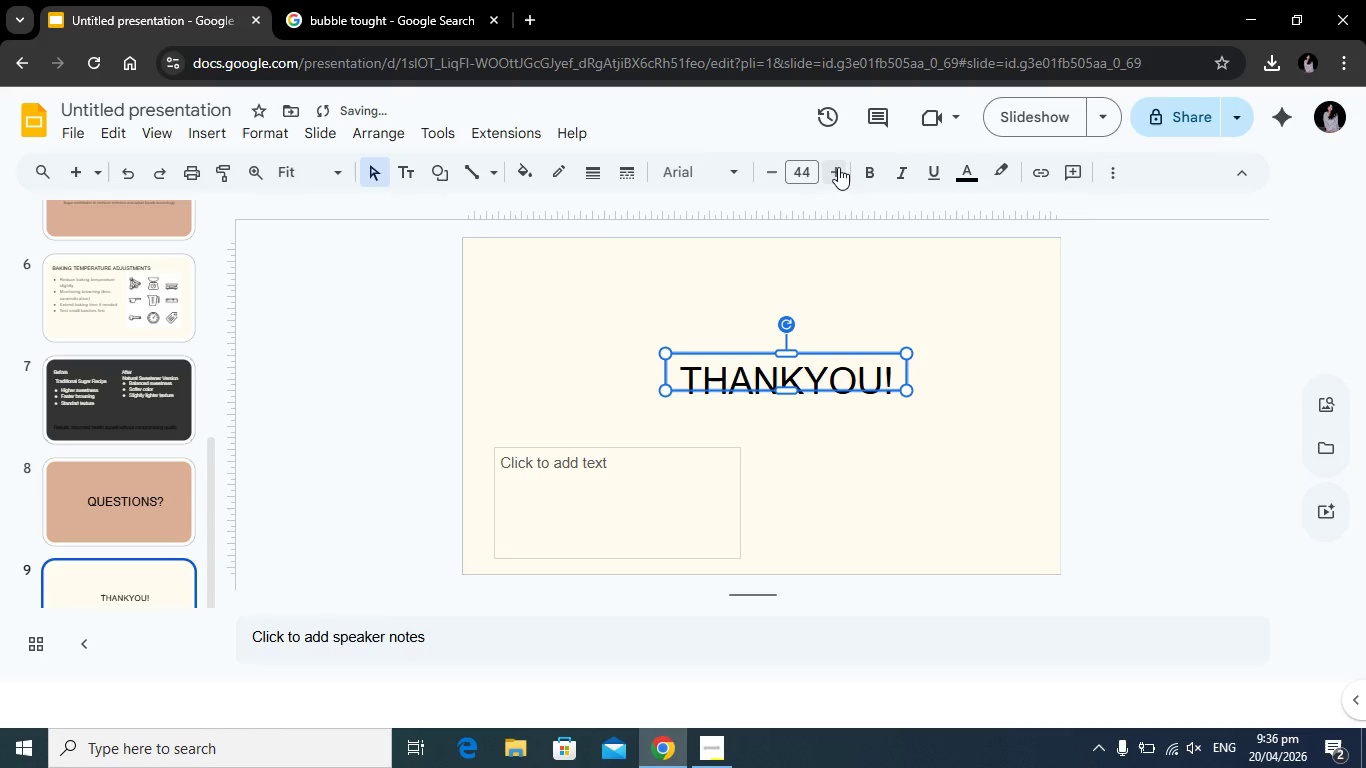 
triple_click([835, 169])
 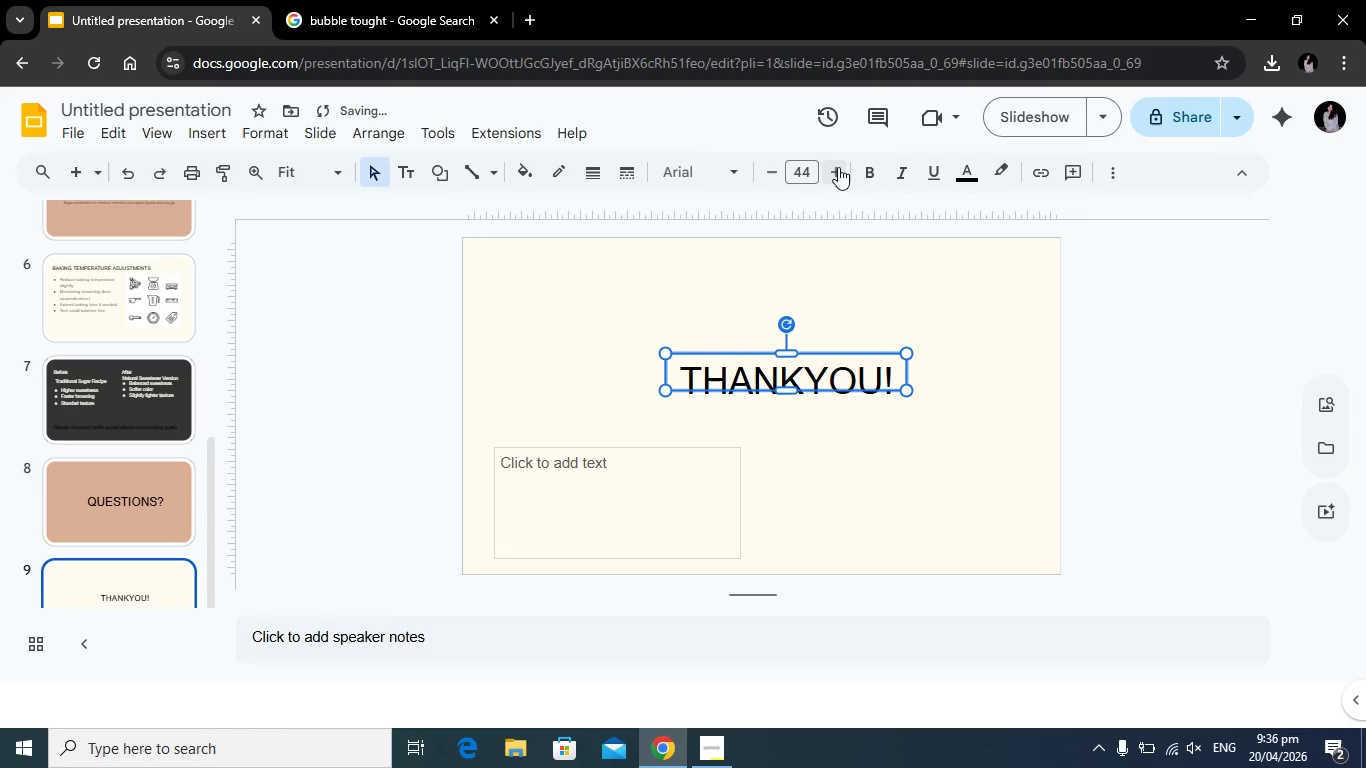 
triple_click([835, 170])
 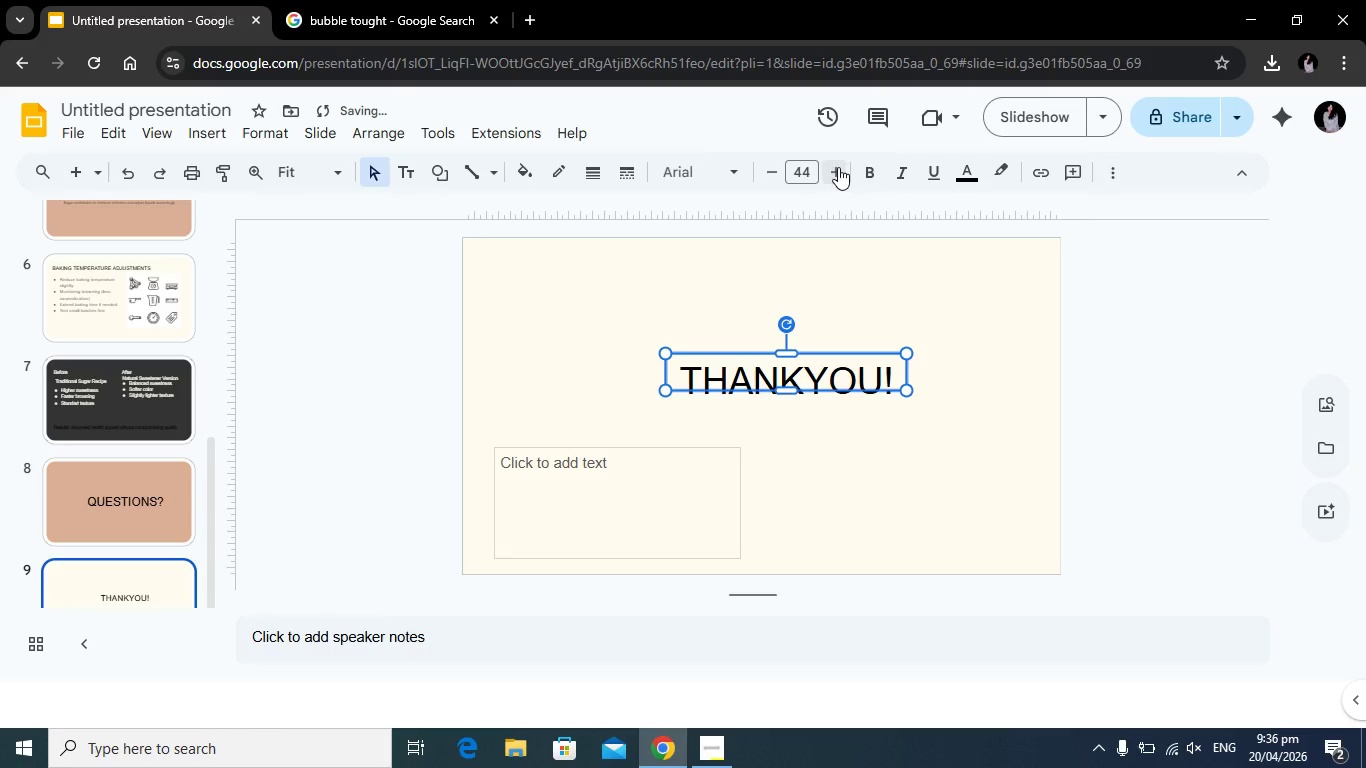 
triple_click([832, 172])
 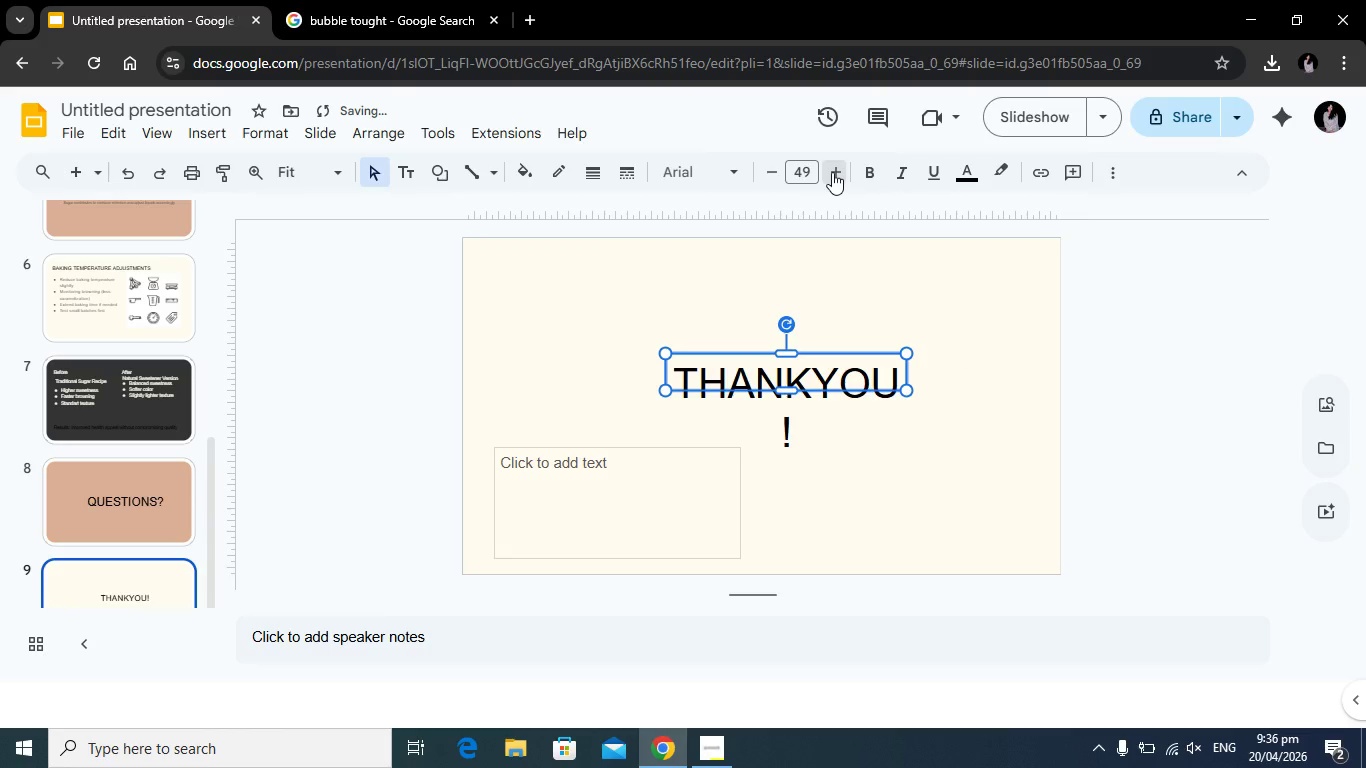 
triple_click([831, 173])
 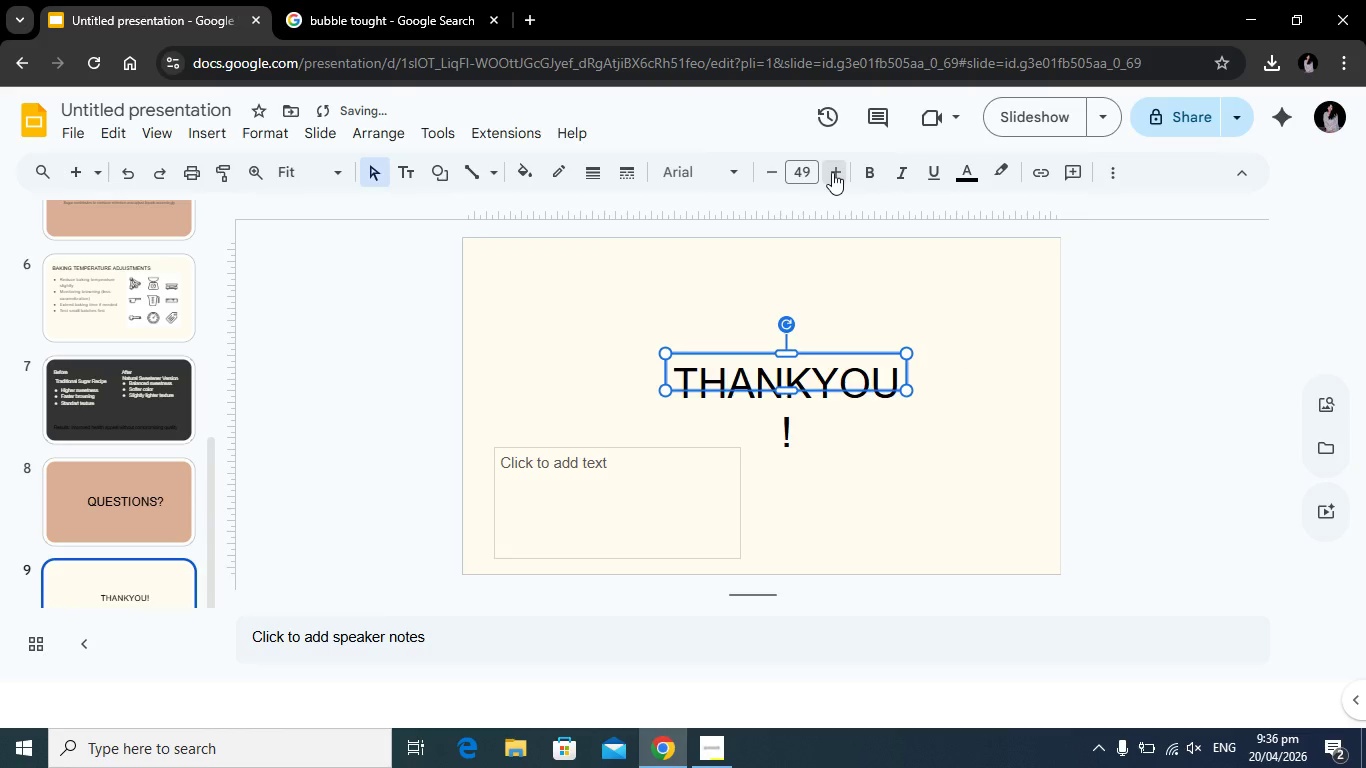 
triple_click([831, 173])
 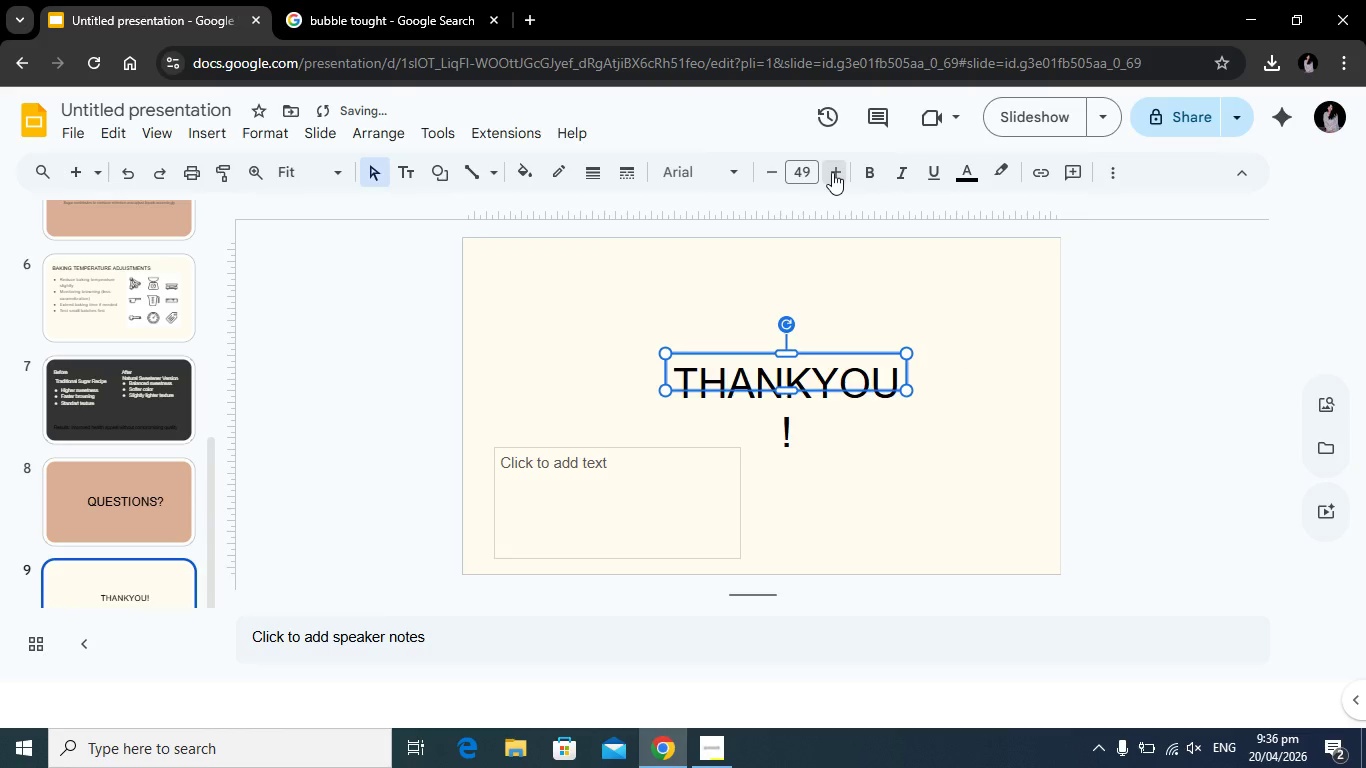 
triple_click([830, 174])
 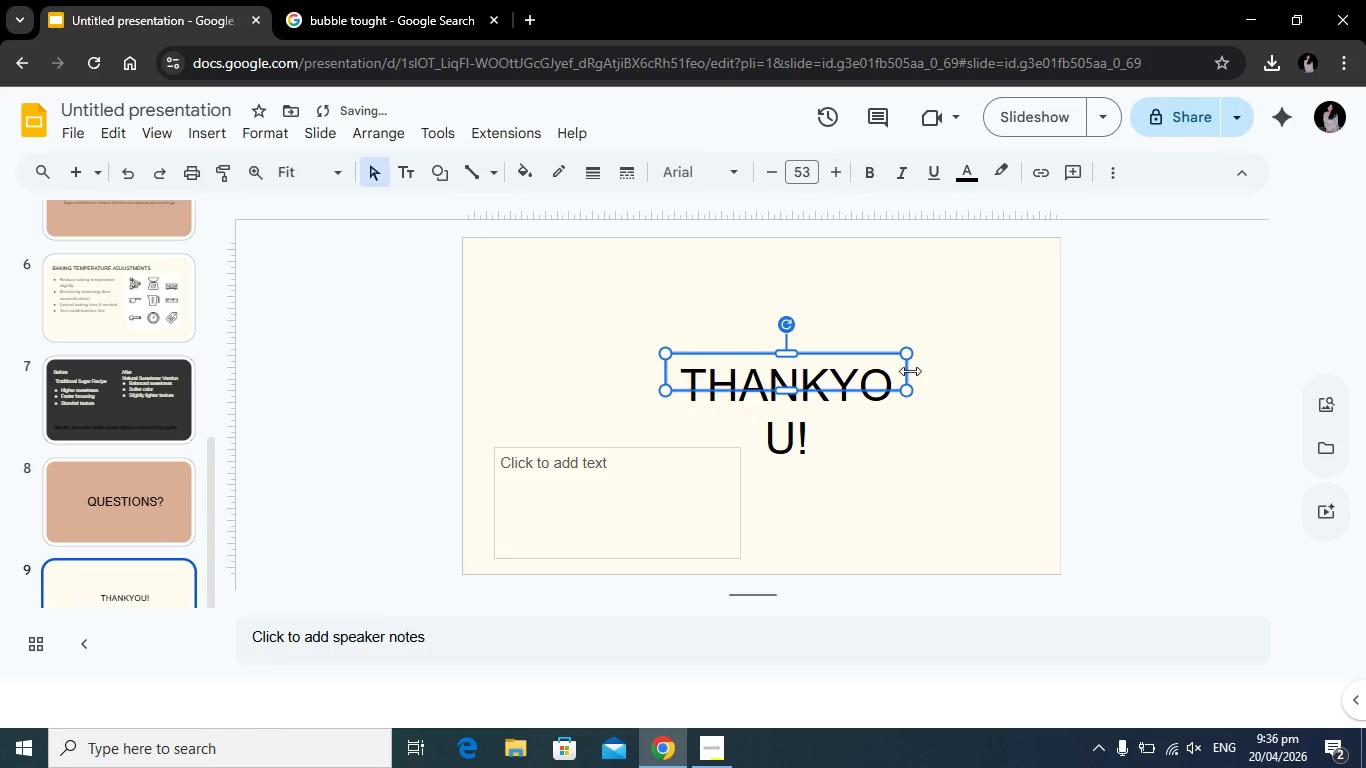 
left_click_drag(start_coordinate=[910, 371], to_coordinate=[966, 375])
 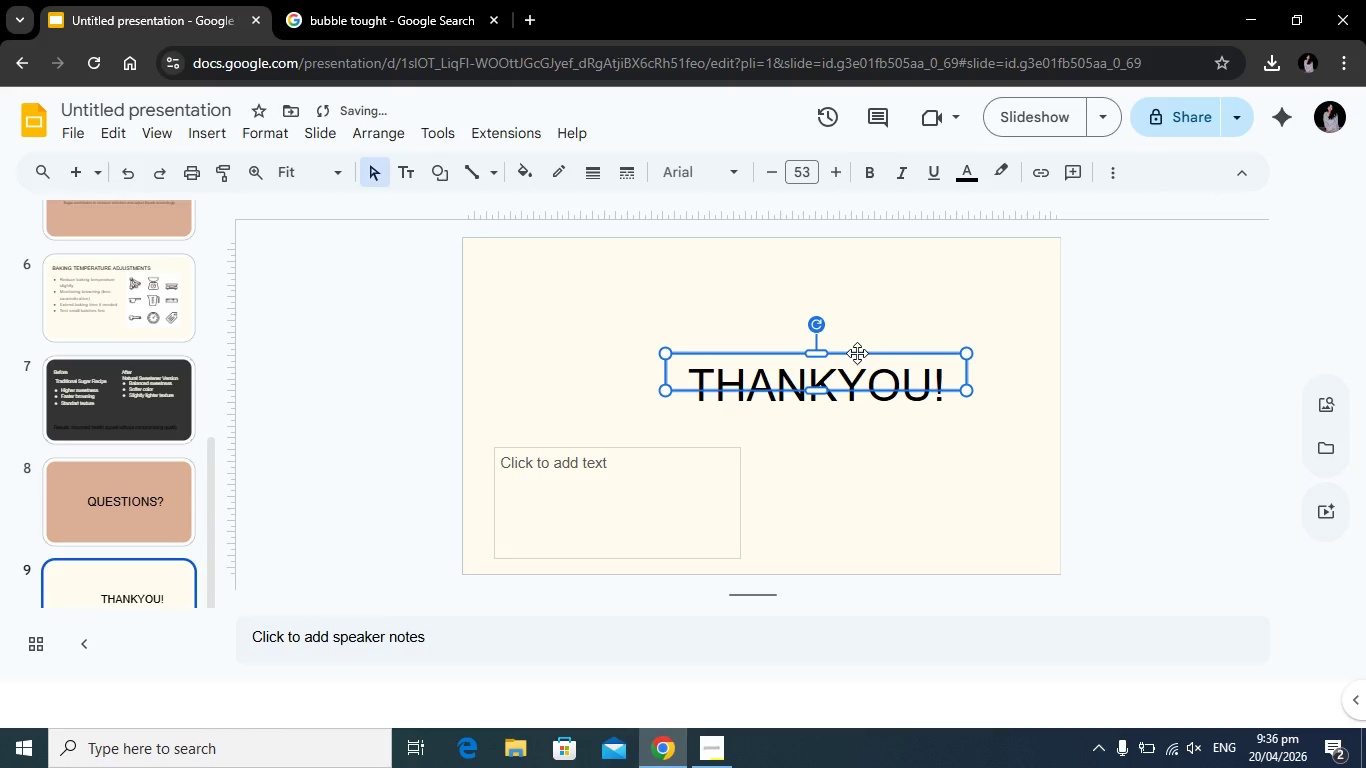 
left_click_drag(start_coordinate=[857, 353], to_coordinate=[855, 363])
 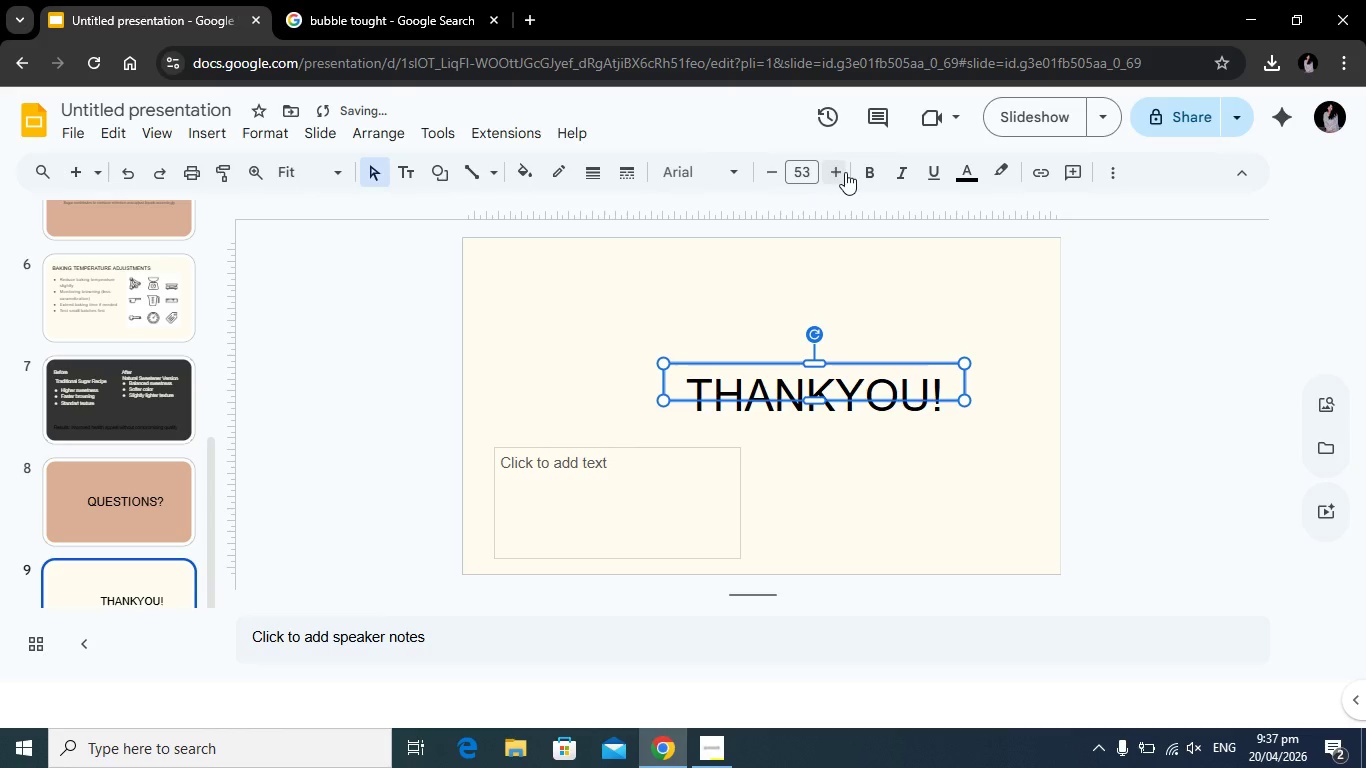 
double_click([840, 173])
 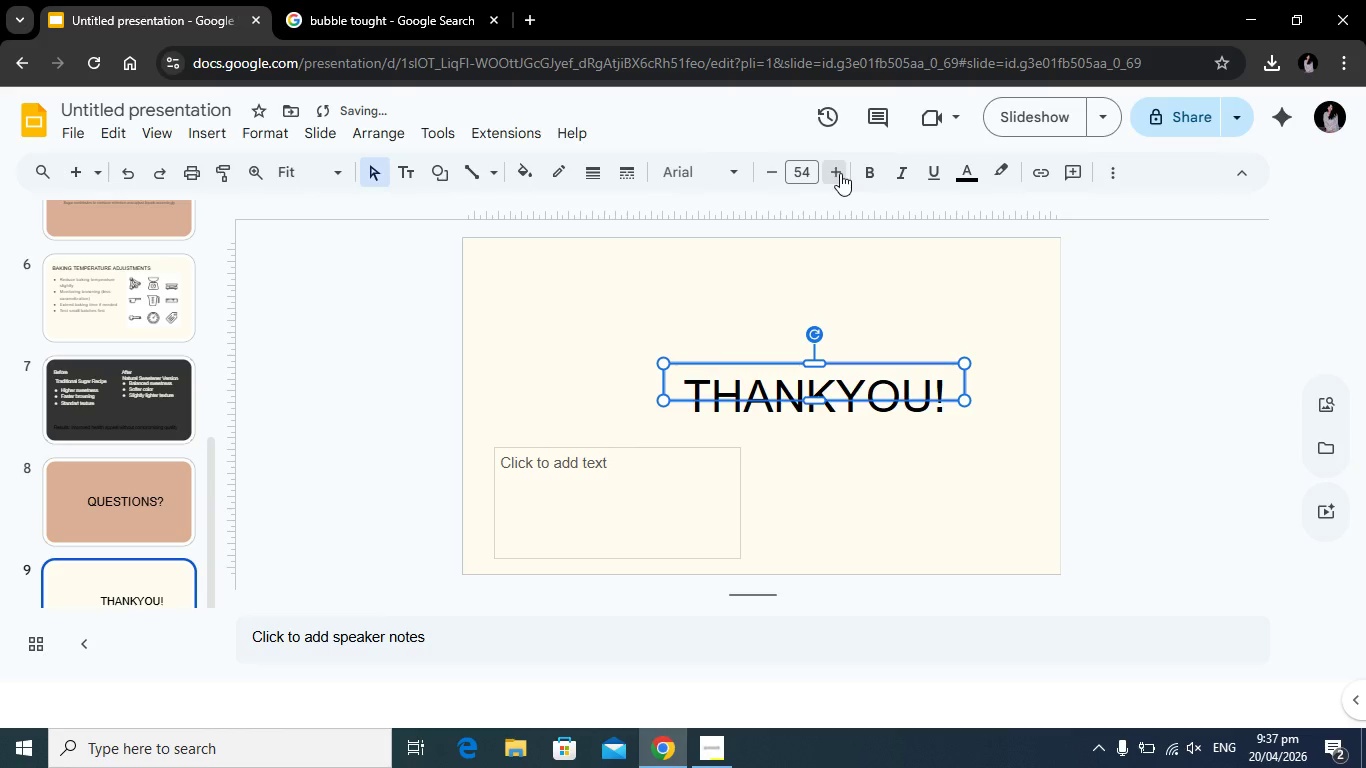 
triple_click([840, 173])
 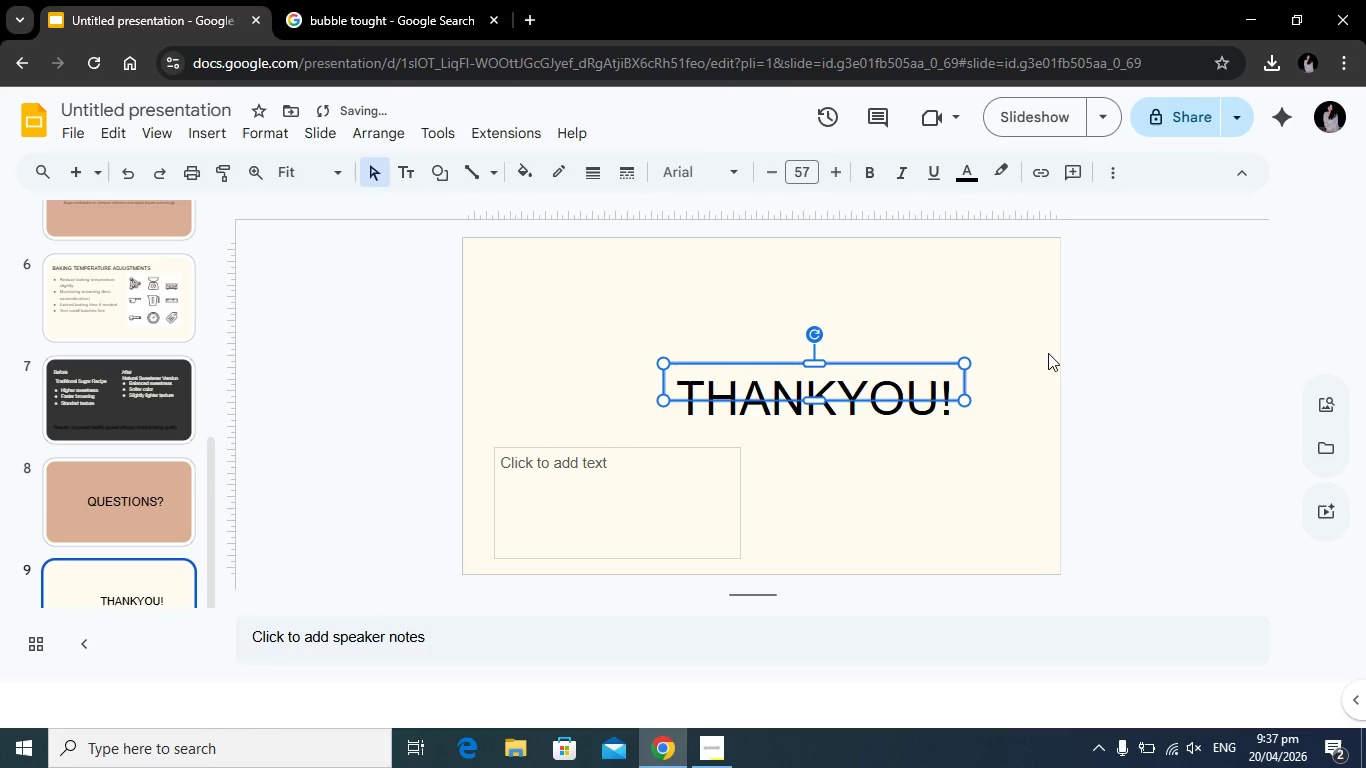 
triple_click([840, 173])
 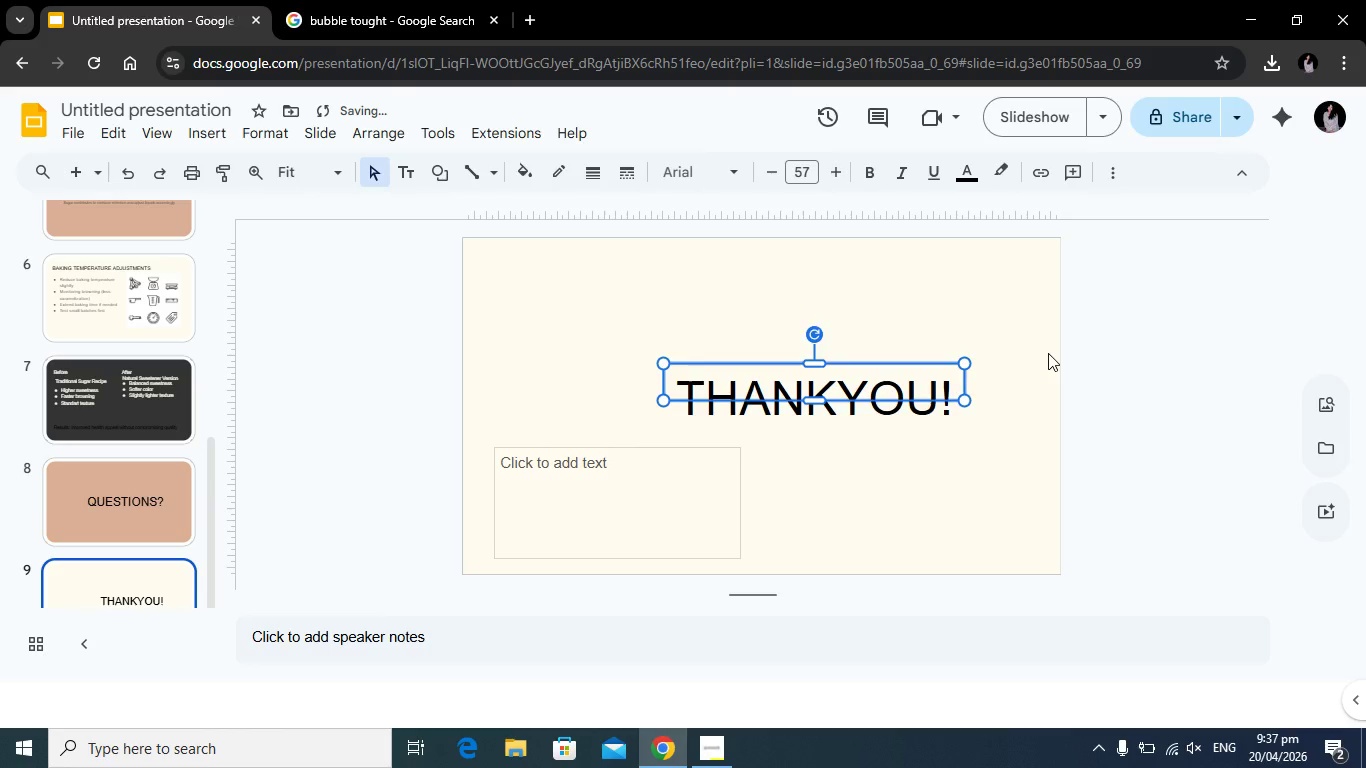 
left_click([1157, 449])
 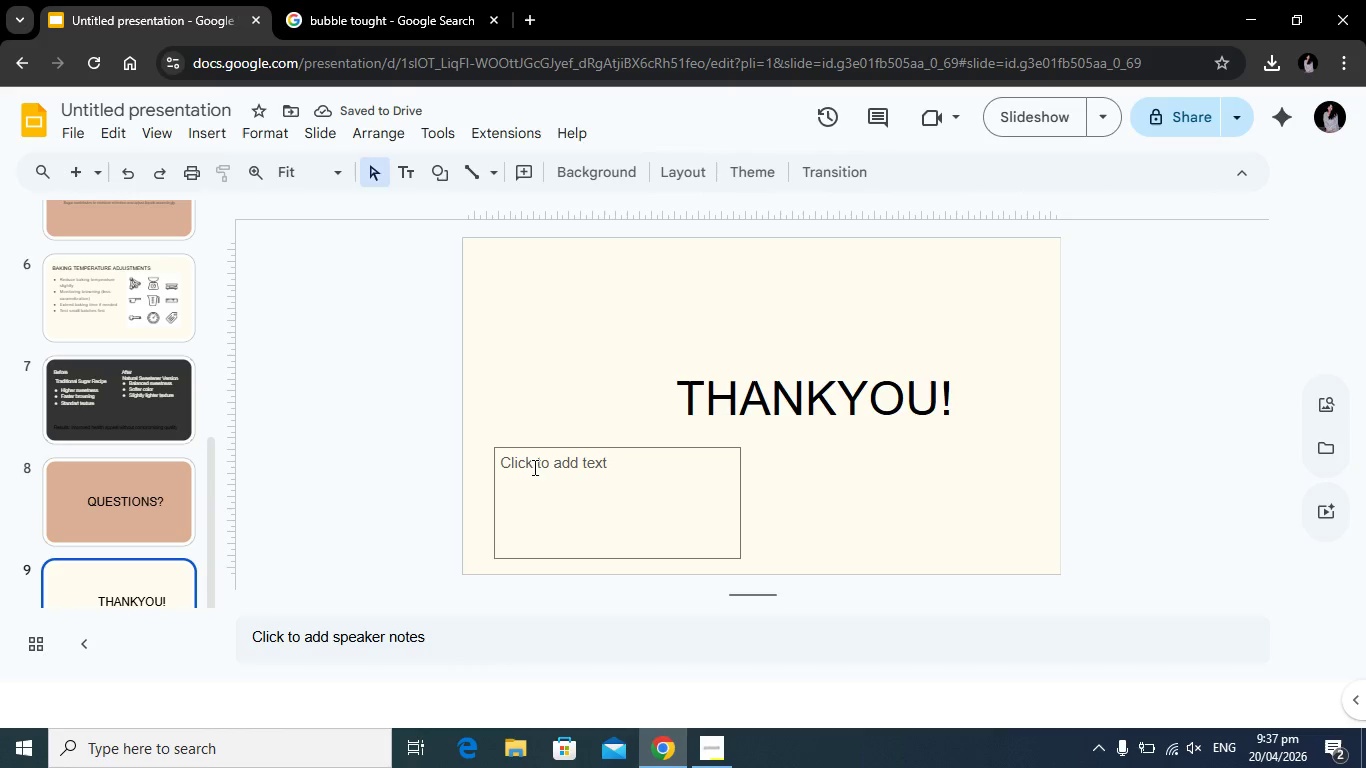 
left_click([555, 461])
 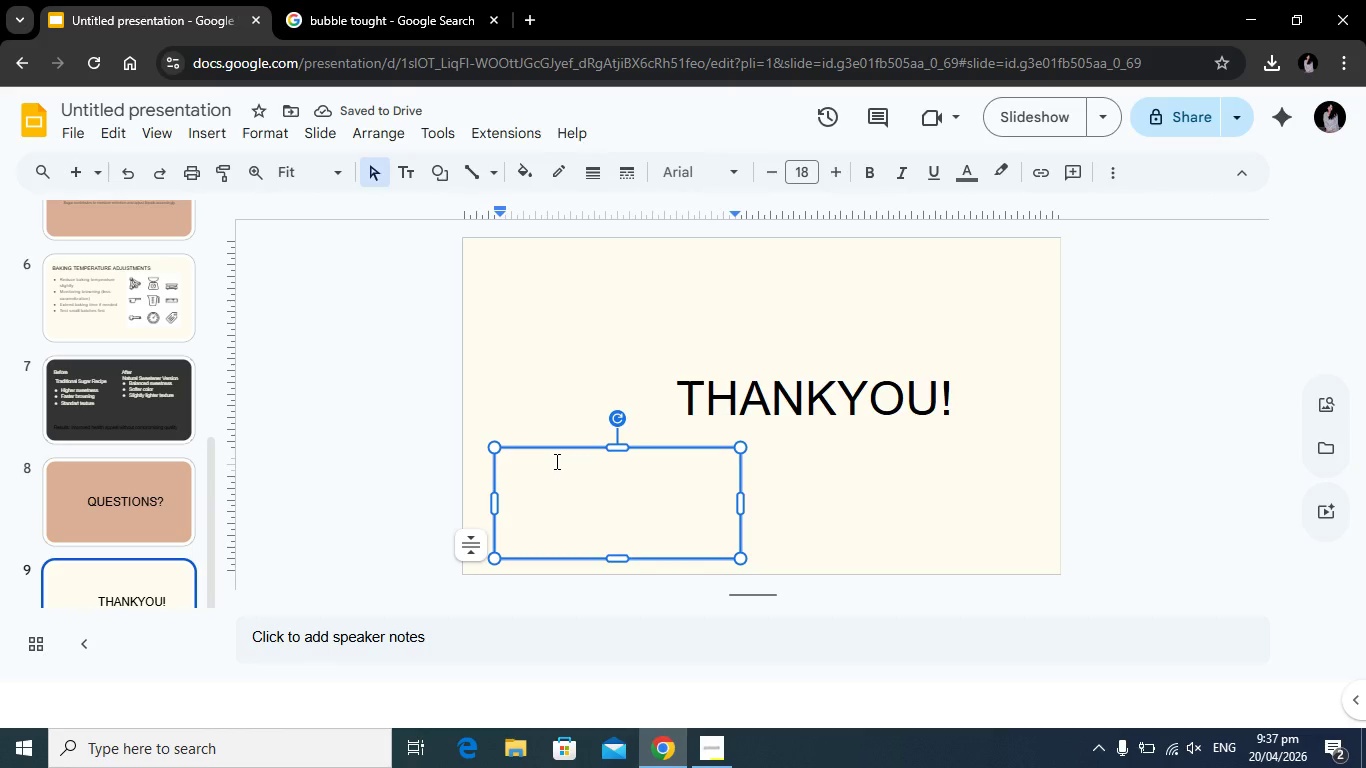 
type(Instagram:)
 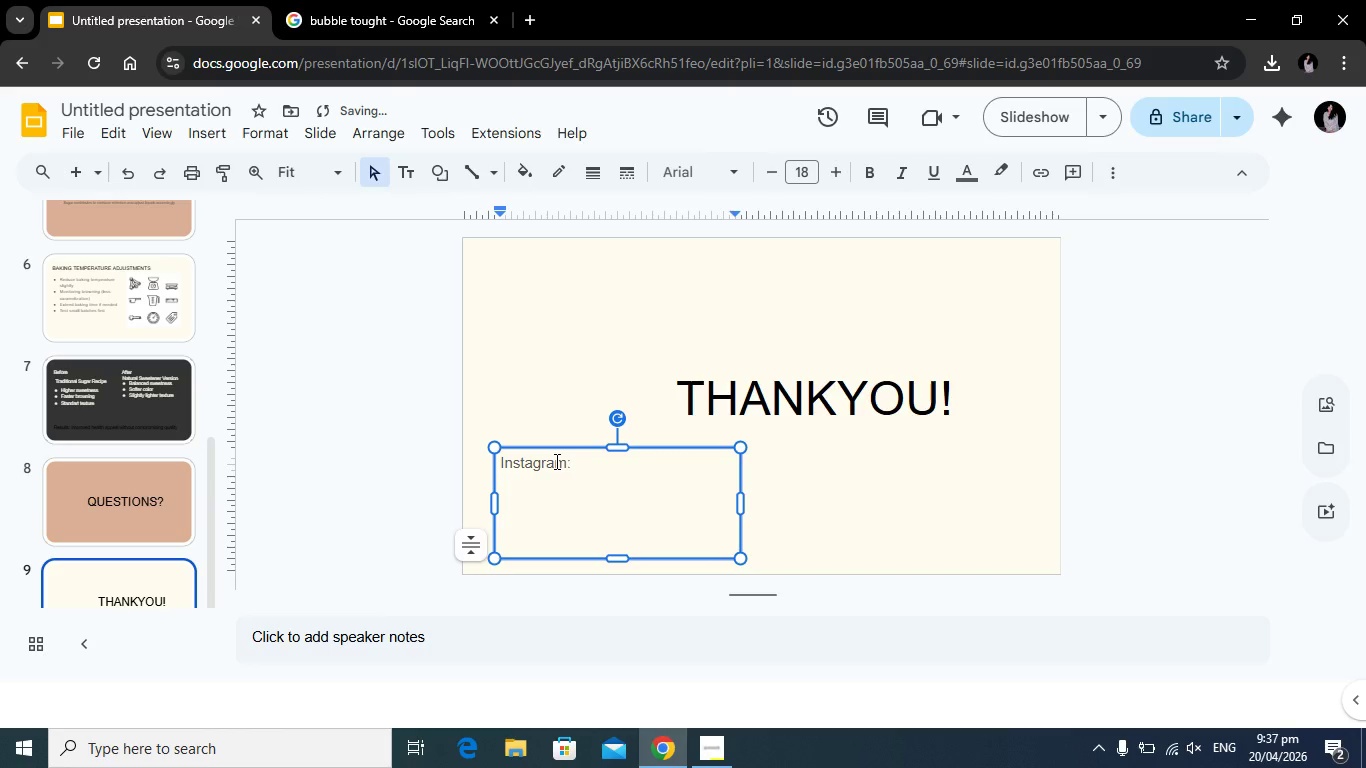 
wait(5.44)
 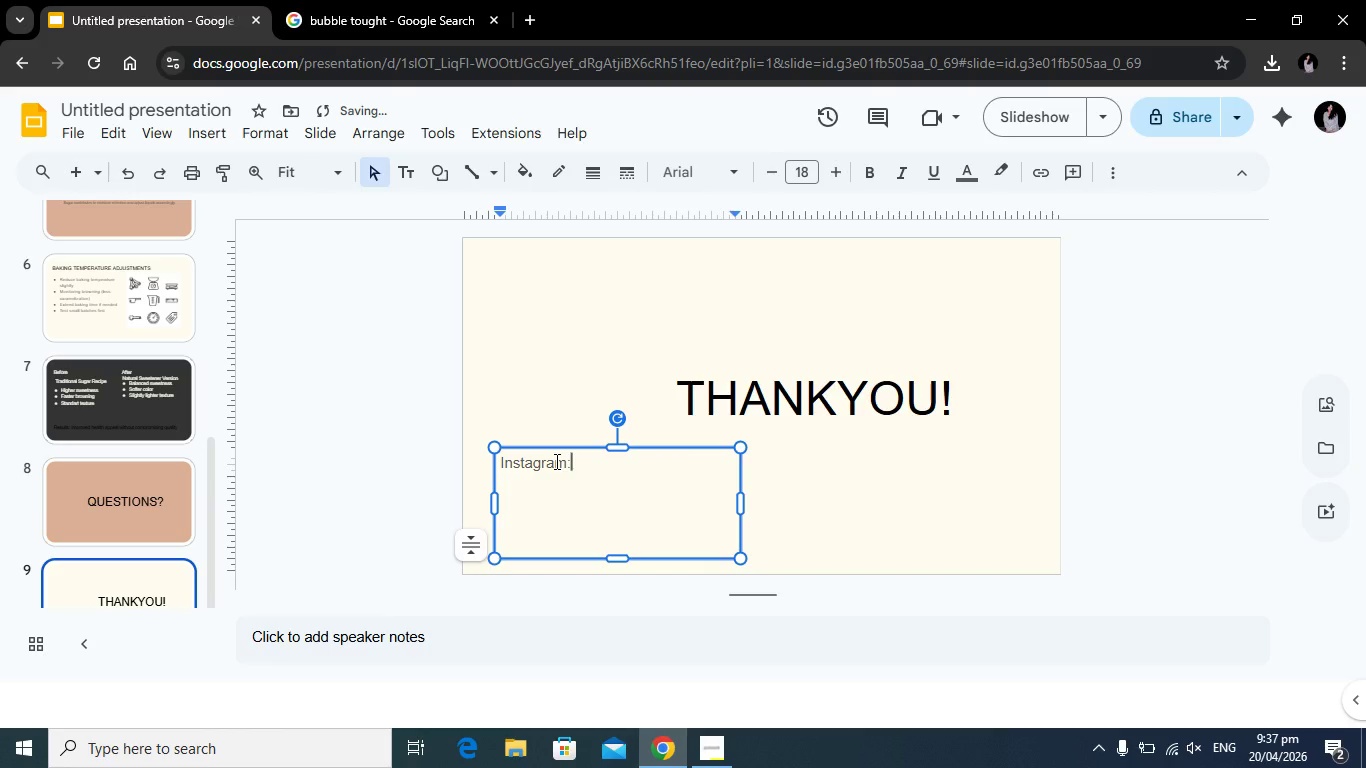 
key(Backspace)
key(Backspace)
key(Backspace)
key(Backspace)
key(Backspace)
key(Backspace)
key(Backspace)
key(Backspace)
key(Backspace)
key(Backspace)
type(Follow & Connect)
 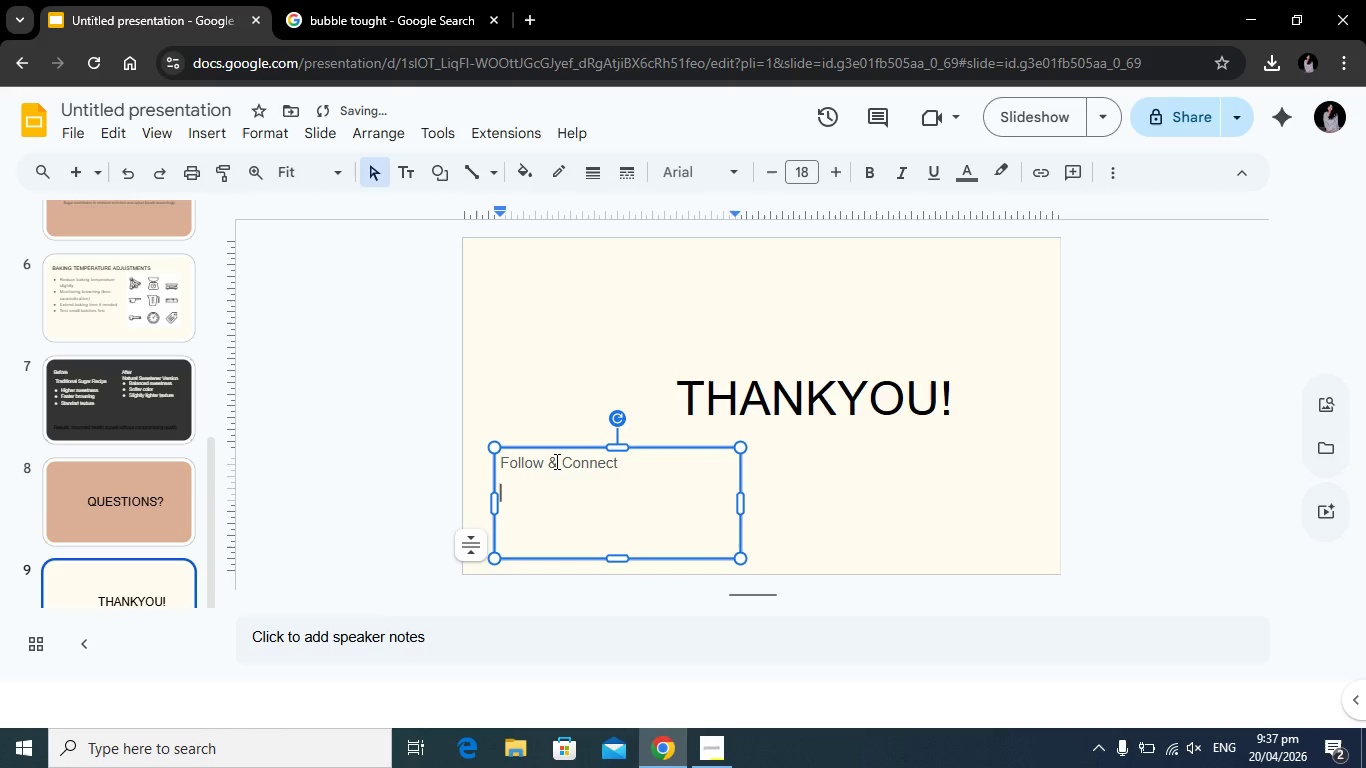 
 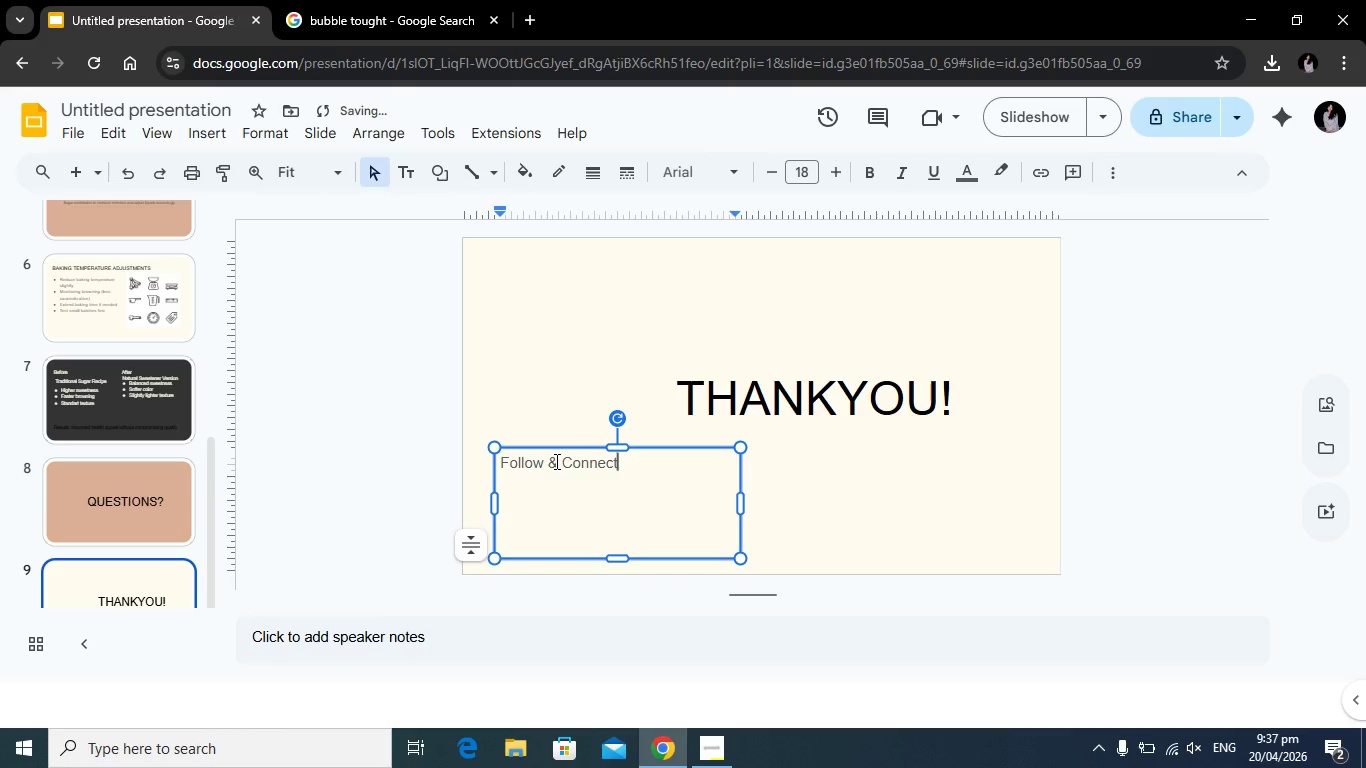 
key(Enter)
 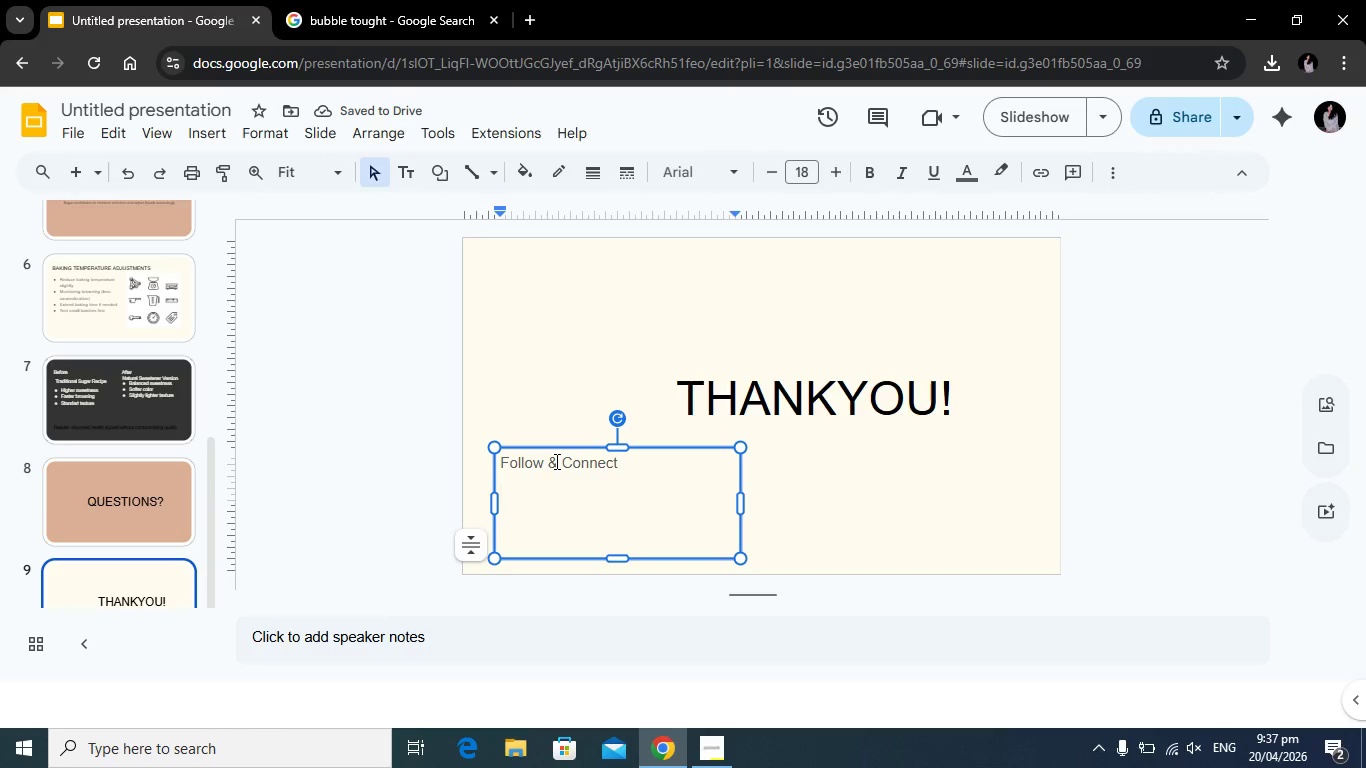 
wait(6.14)
 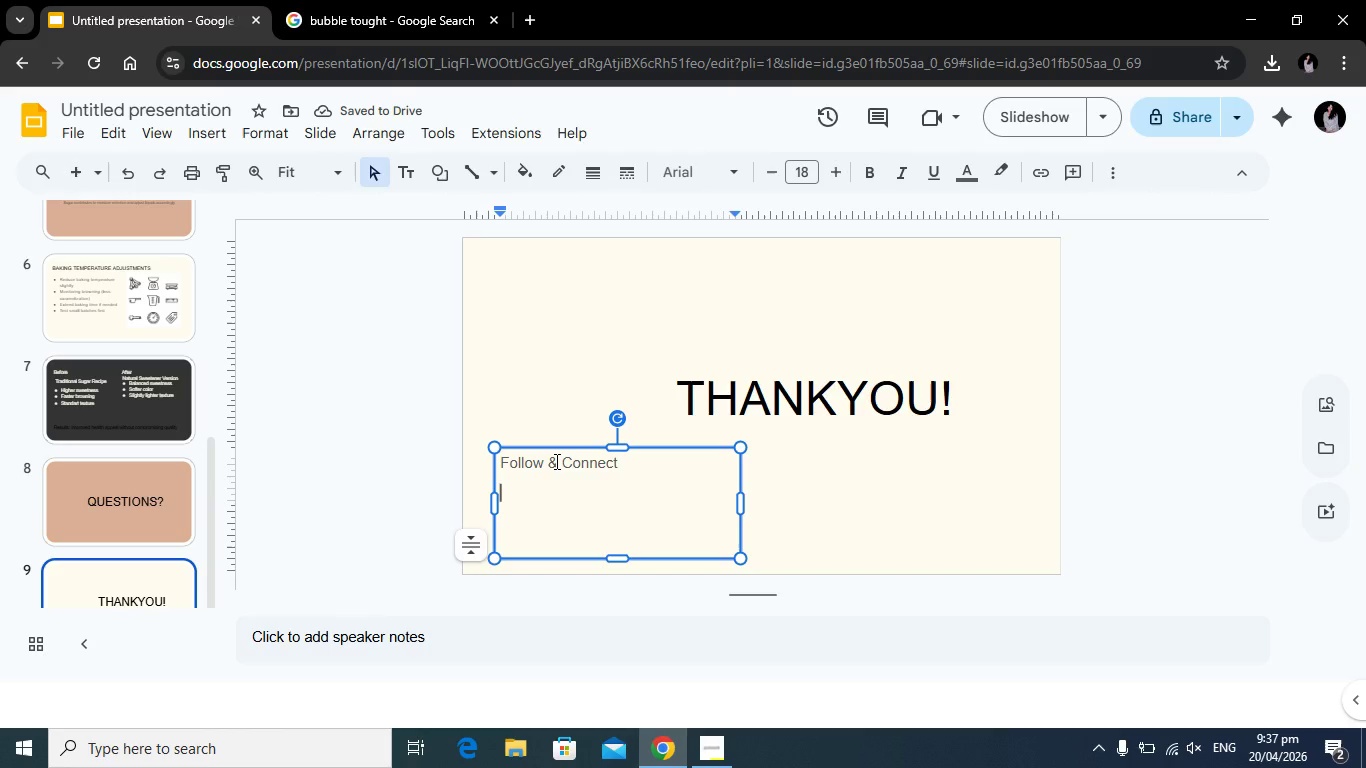 
type(Instagram: name.example!)
key(Backspace)
type(@gmail.com)
 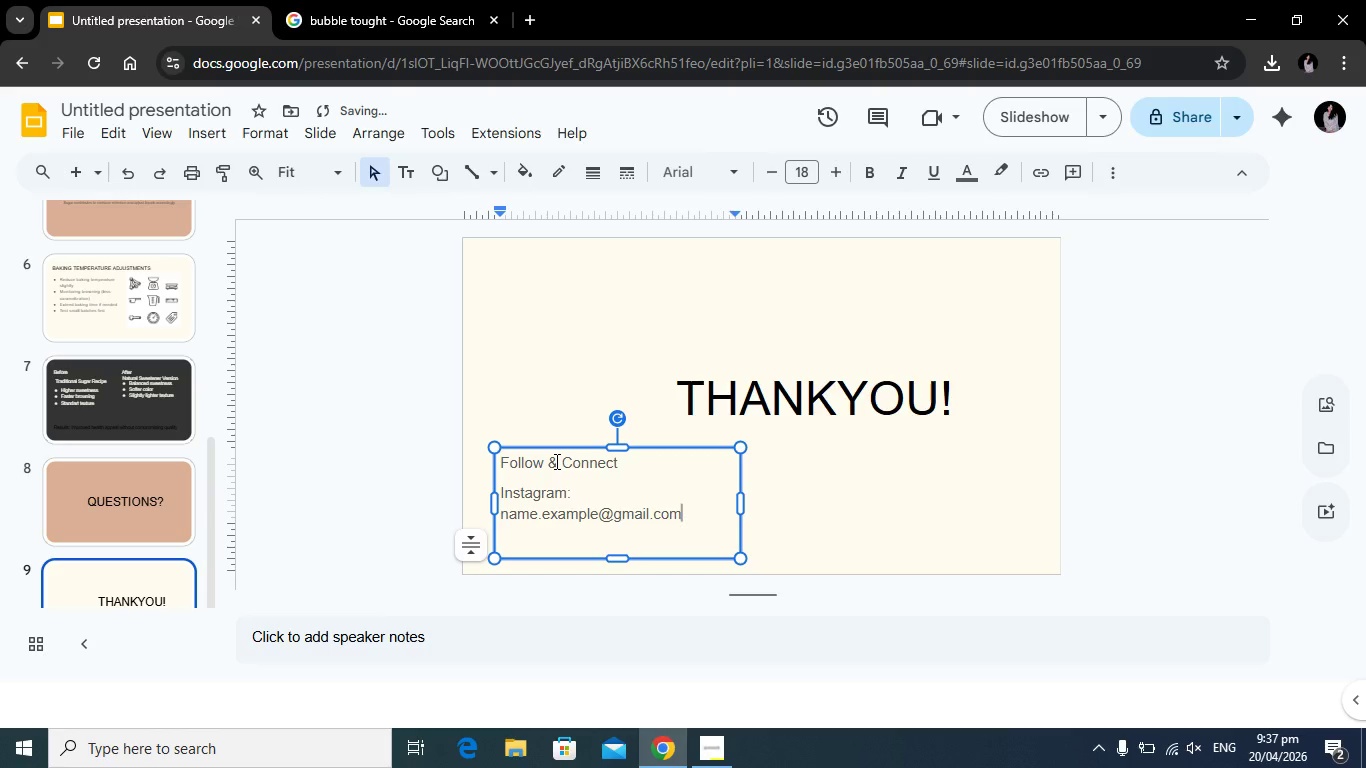 
hold_key(key=Enter, duration=0.31)
 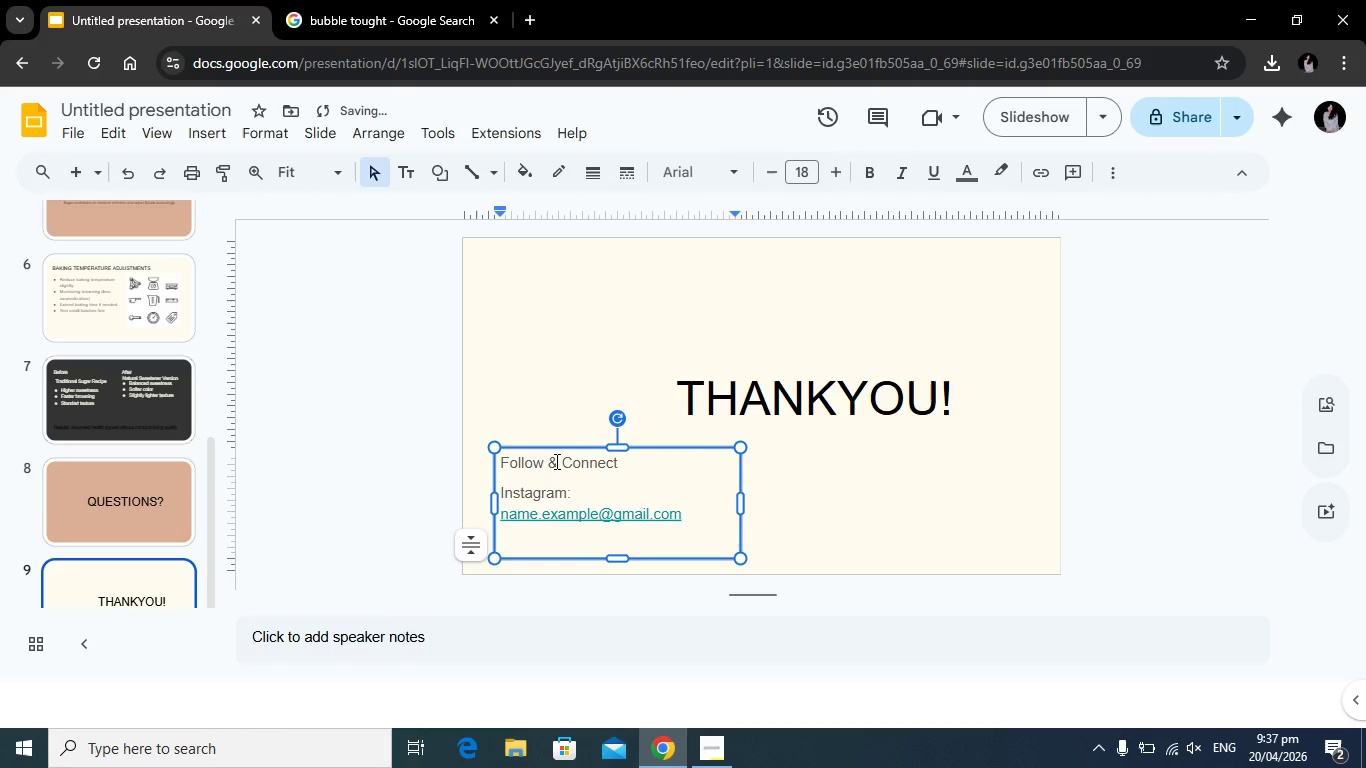 
type(Email: name.example@gmail.com)
 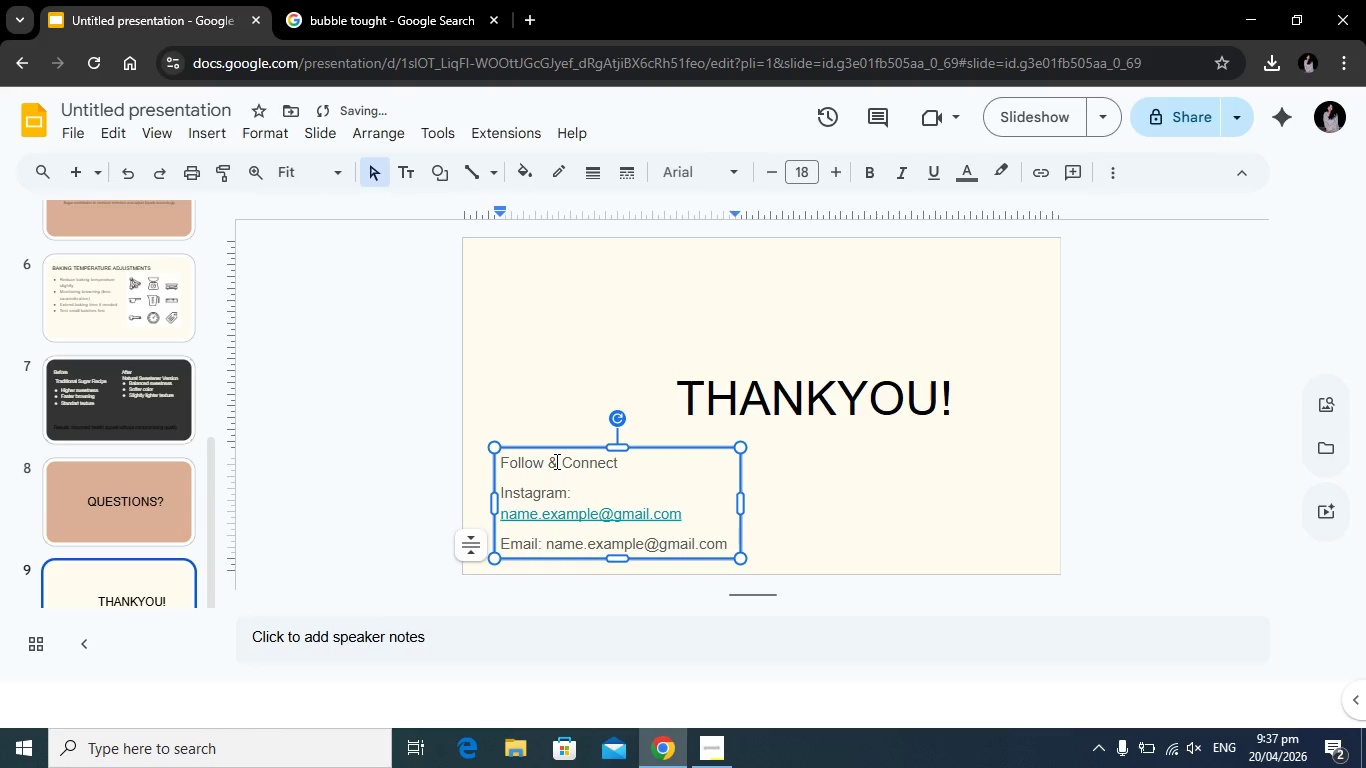 
key(Enter)
 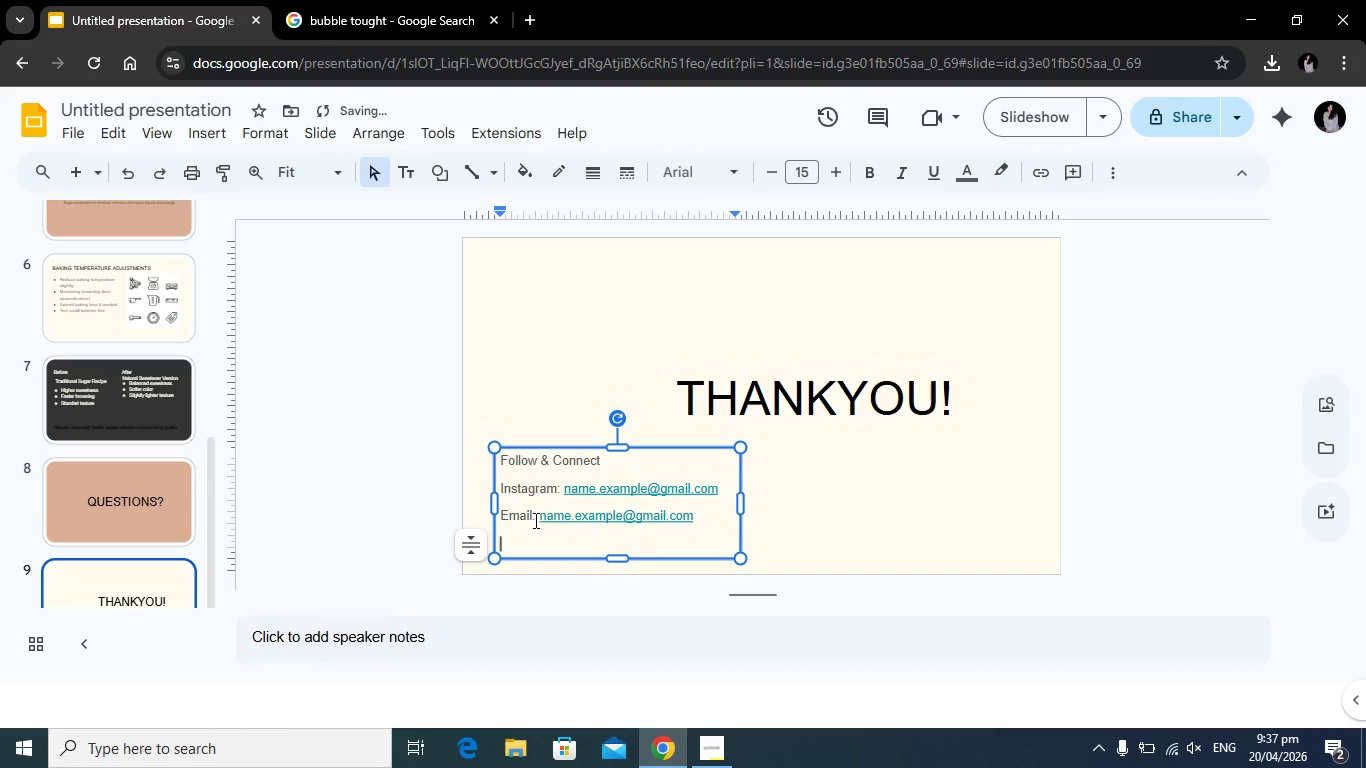 
left_click([534, 520])
 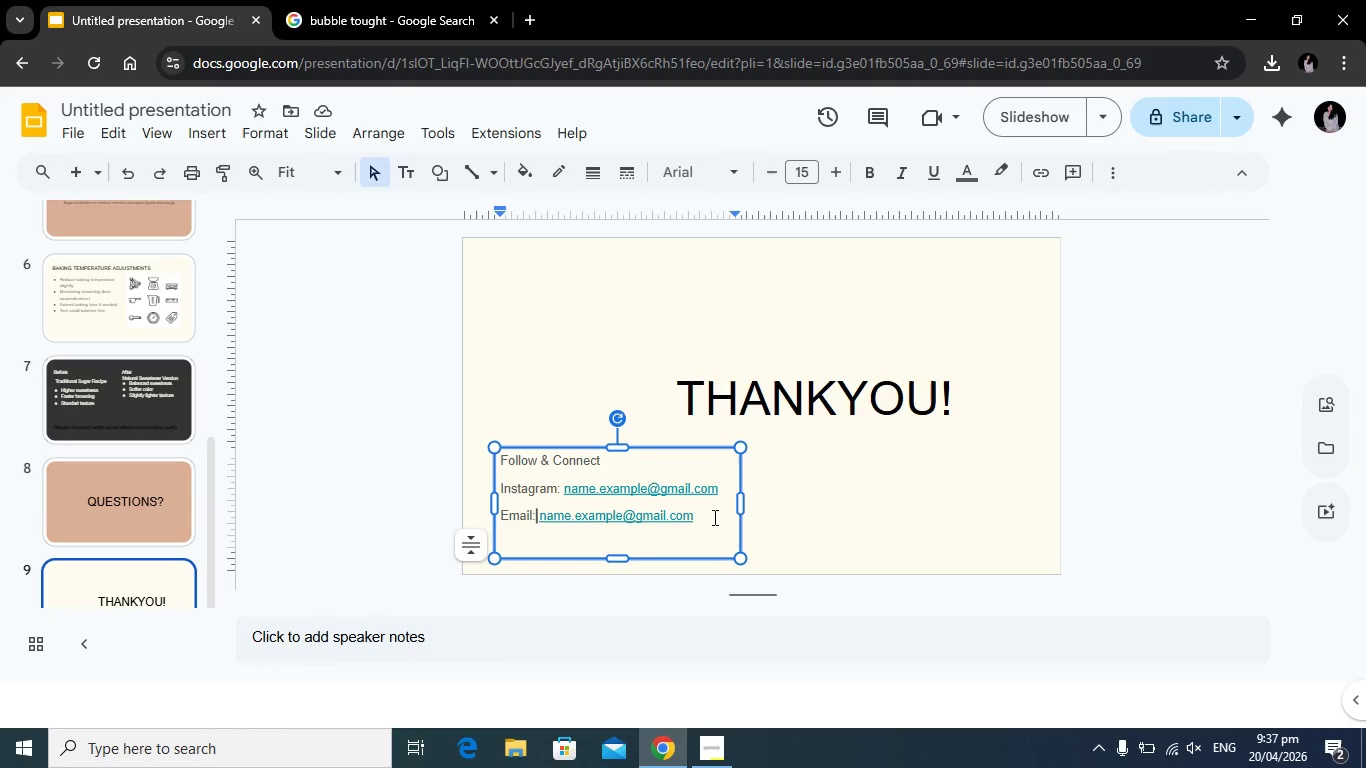 
wait(5.61)
 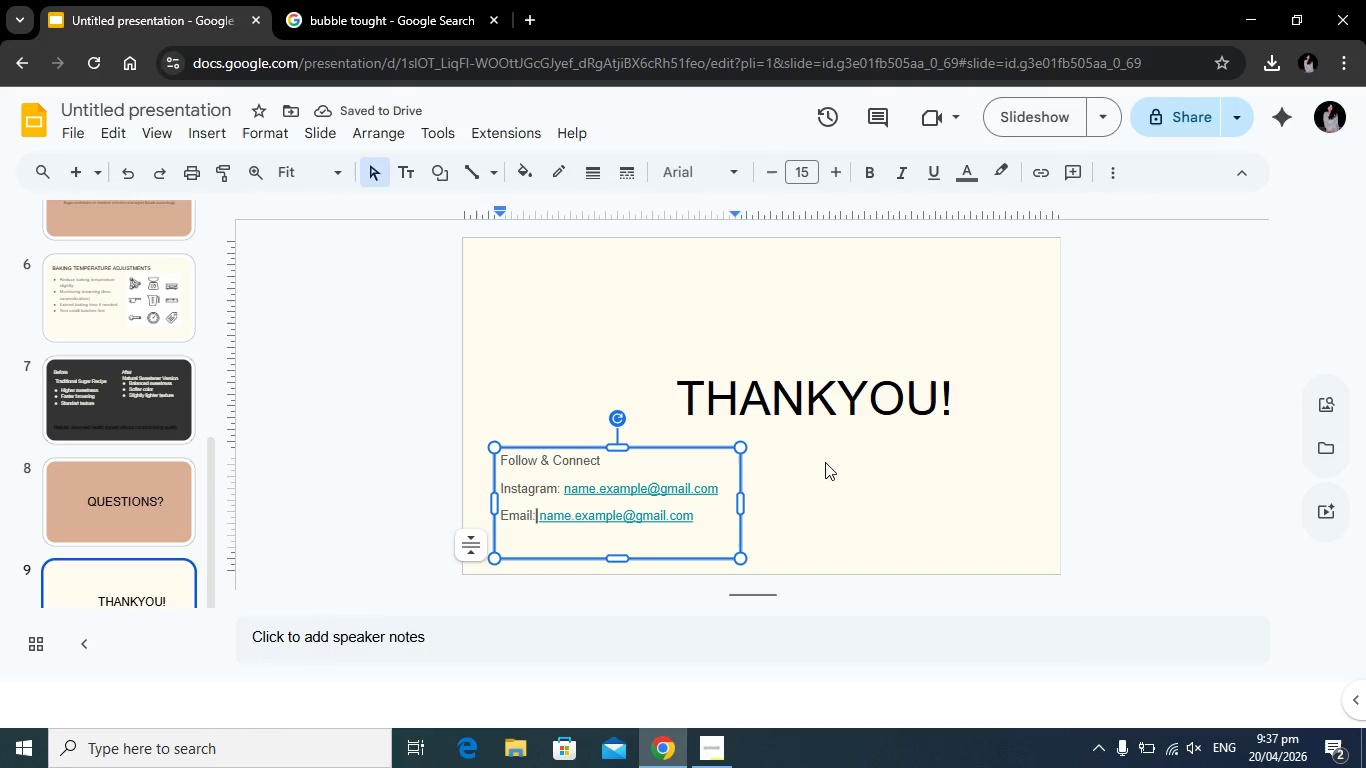 
left_click_drag(start_coordinate=[740, 502], to_coordinate=[794, 502])
 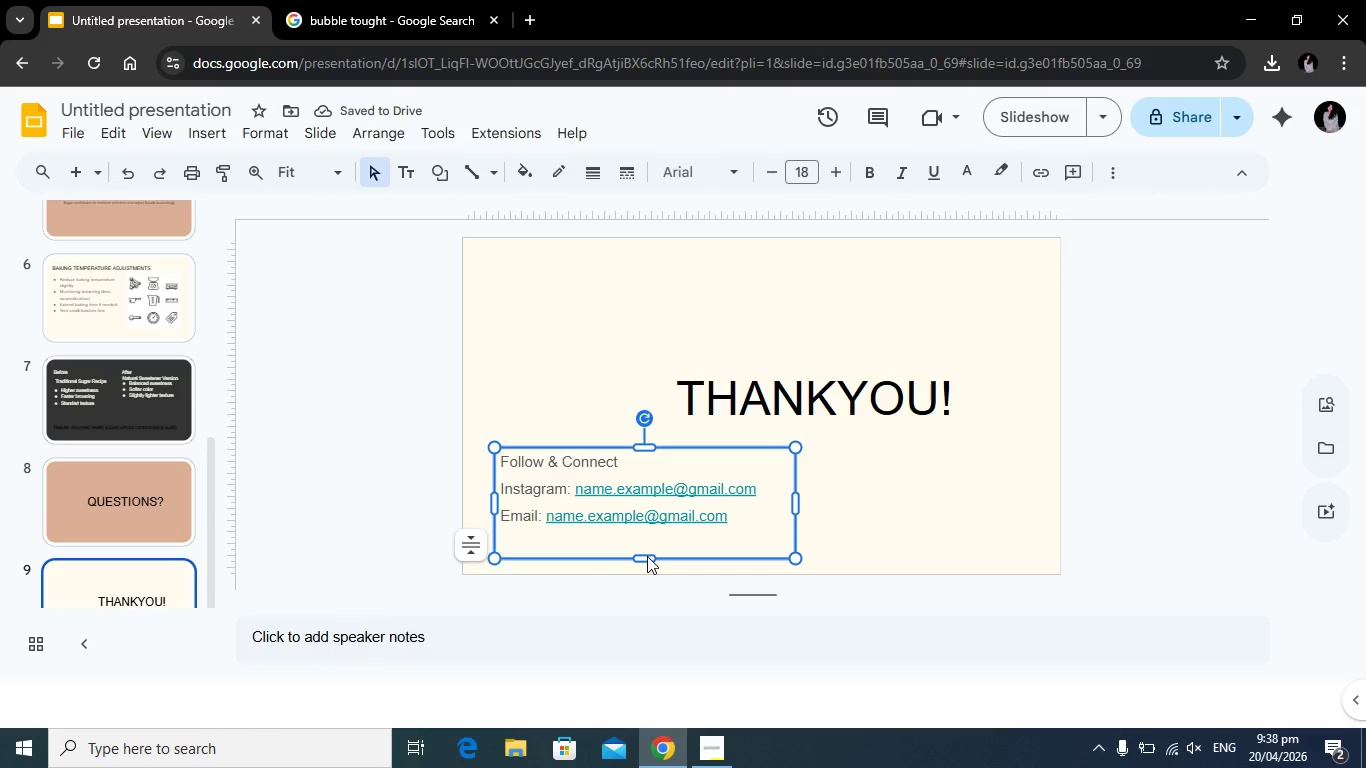 
left_click_drag(start_coordinate=[642, 561], to_coordinate=[644, 527])
 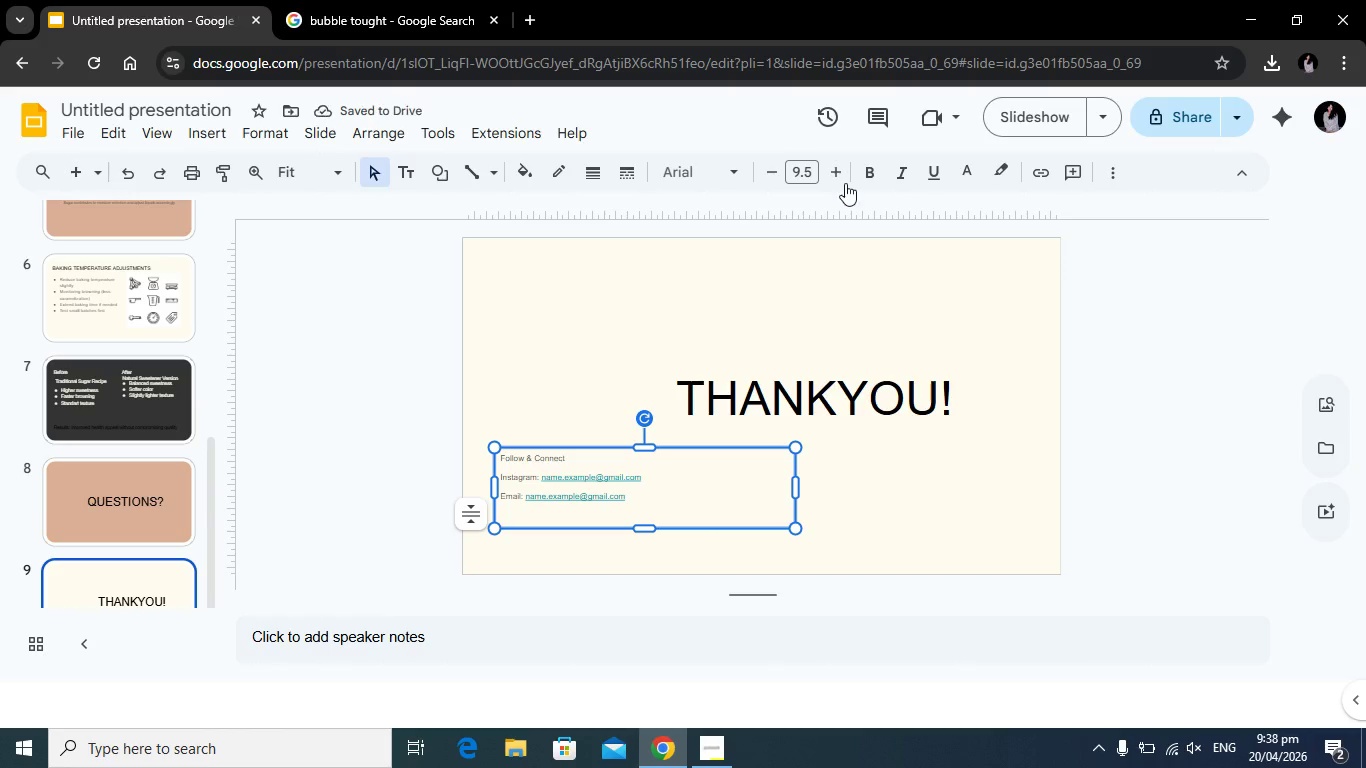 
double_click([847, 175])
 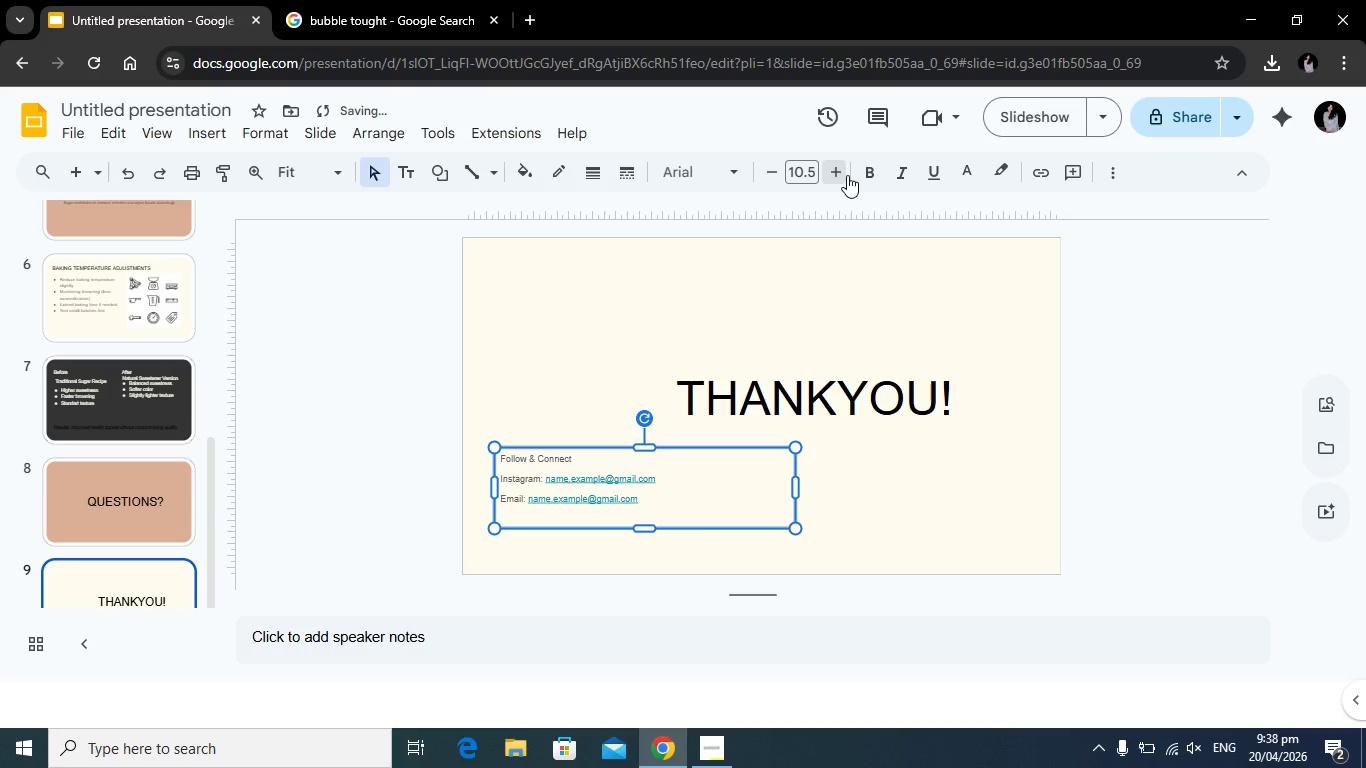 
triple_click([846, 175])
 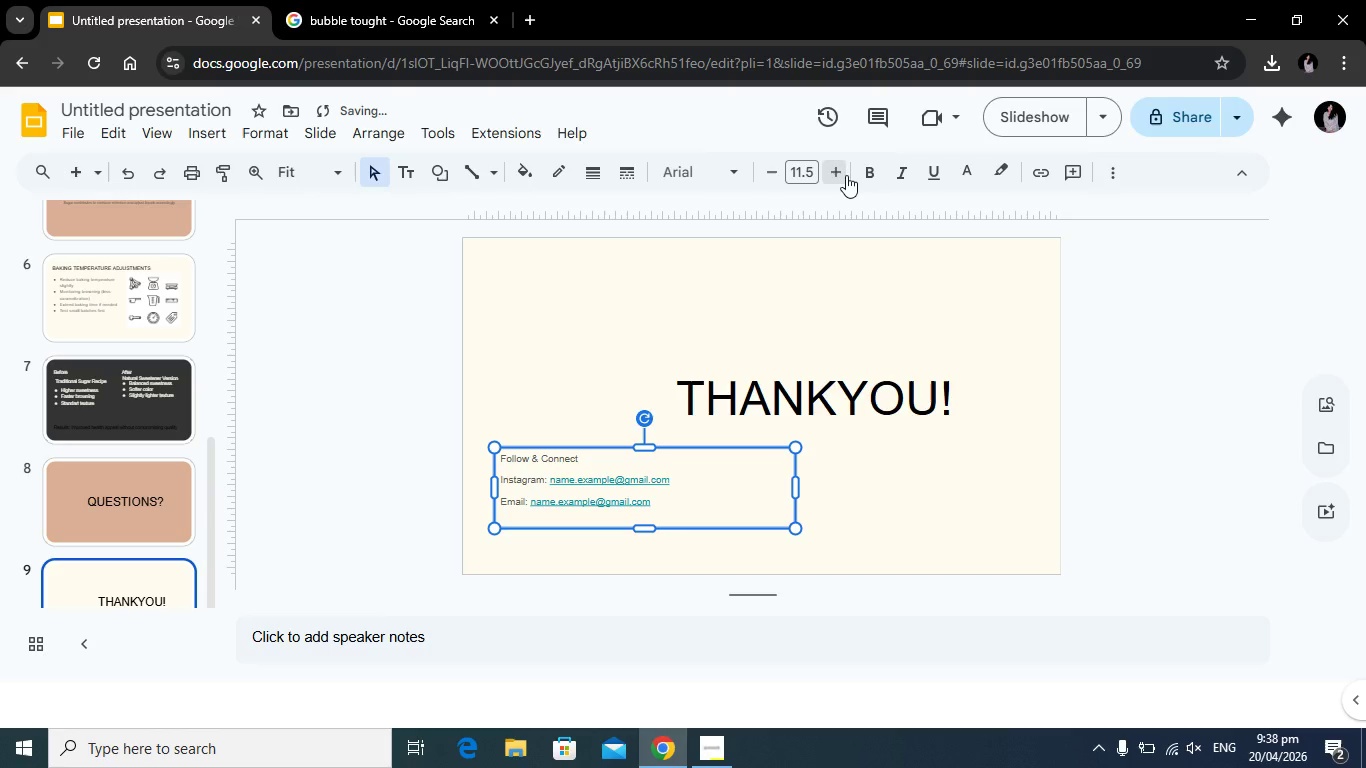 
triple_click([846, 175])
 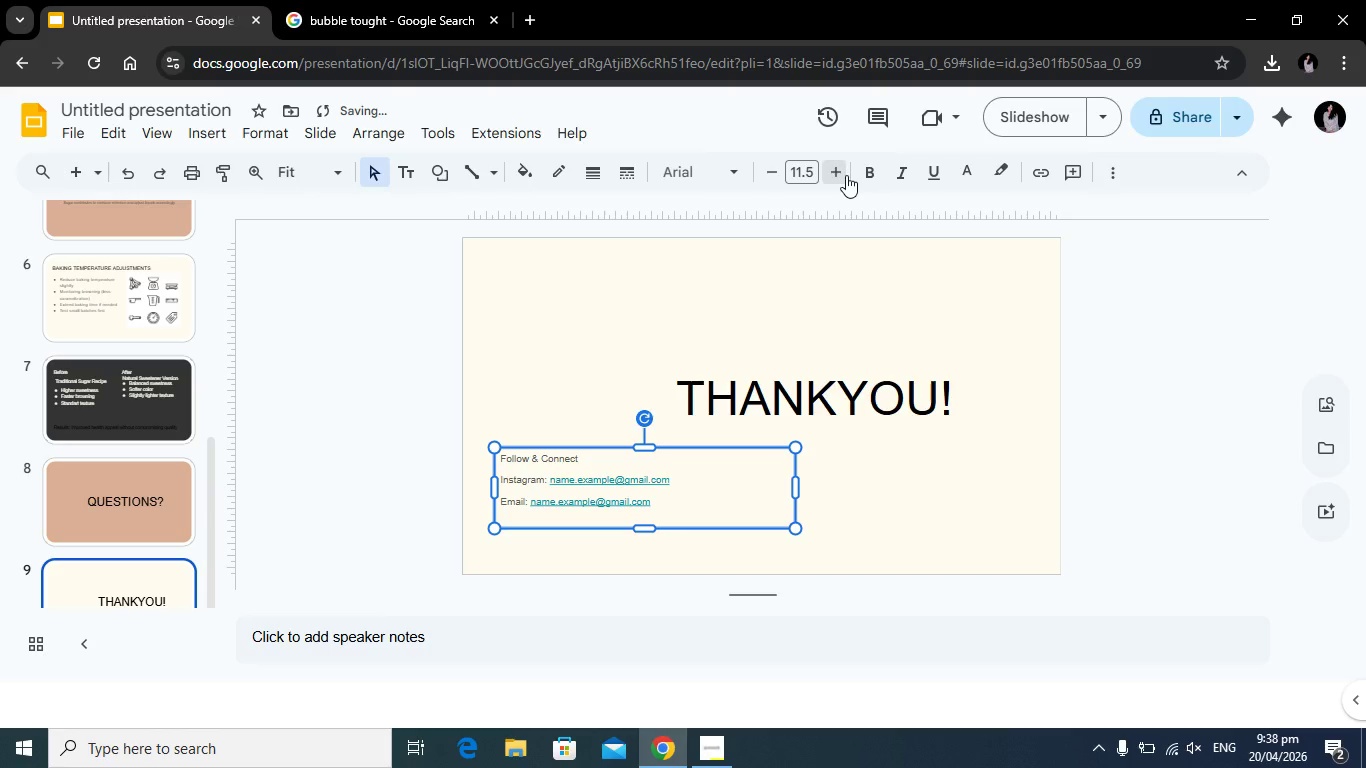 
left_click([1179, 461])
 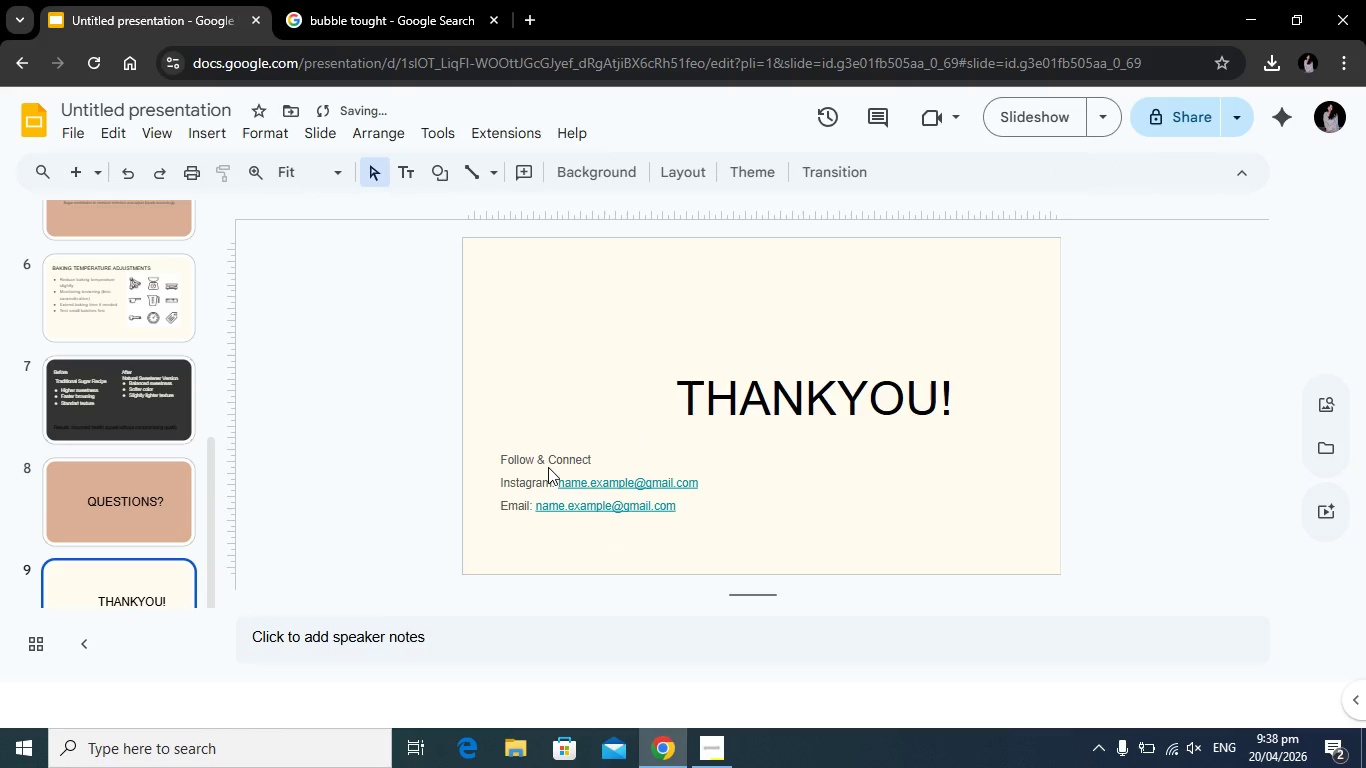 
left_click([542, 488])
 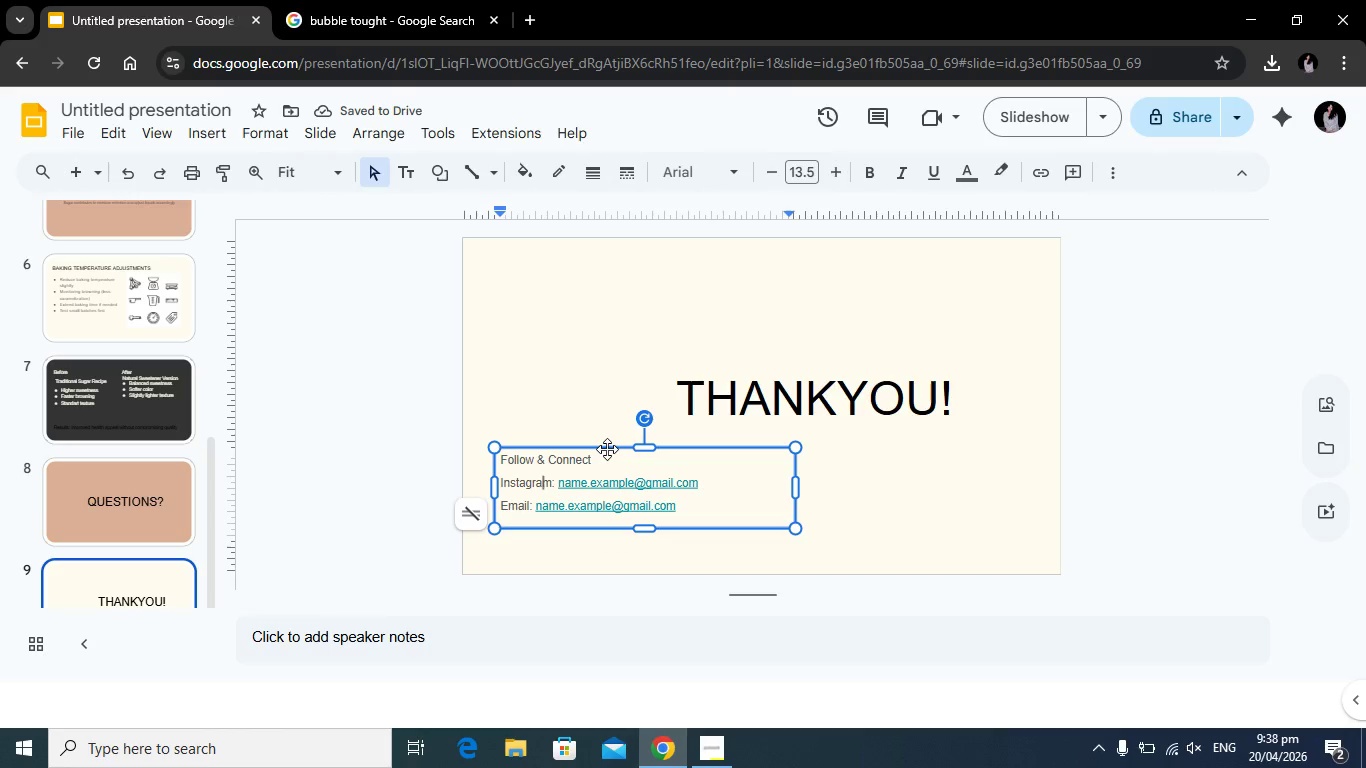 
left_click_drag(start_coordinate=[607, 449], to_coordinate=[586, 474])
 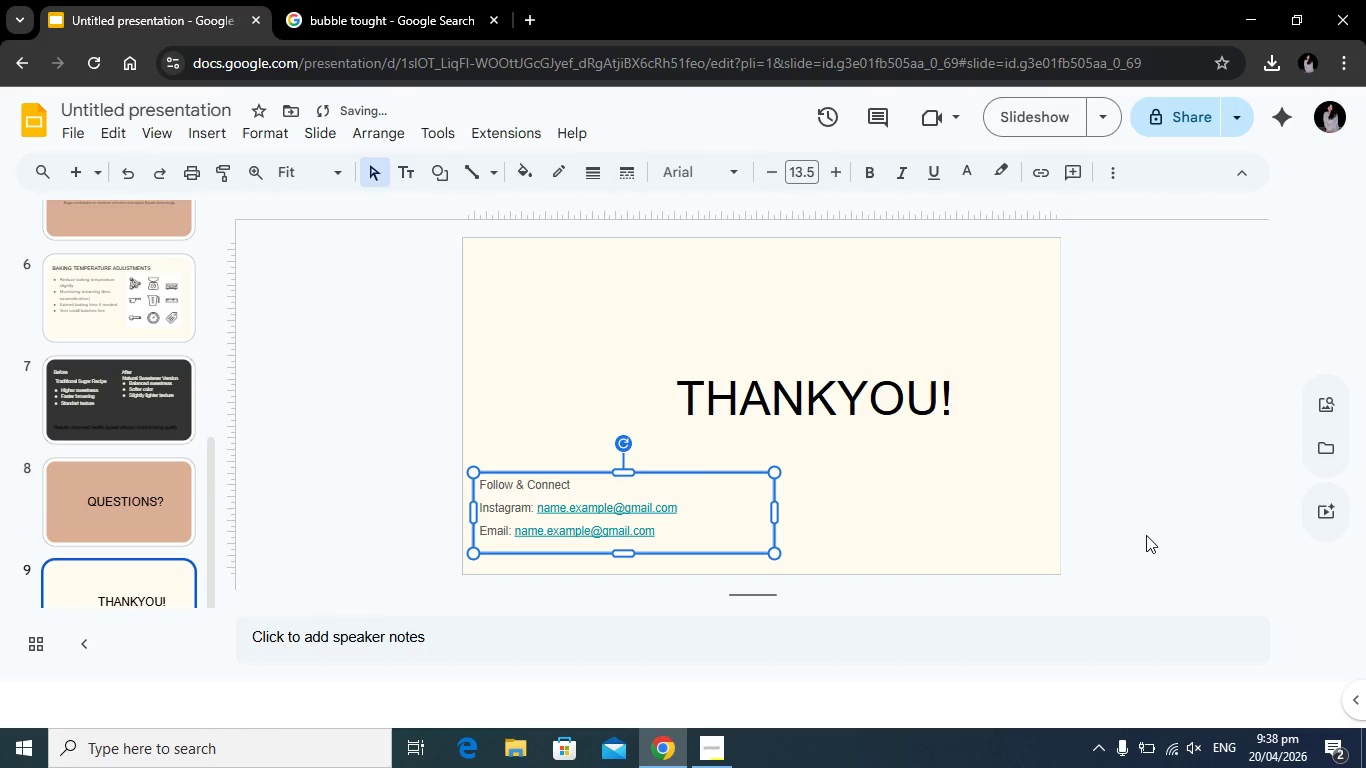 
left_click([1146, 535])
 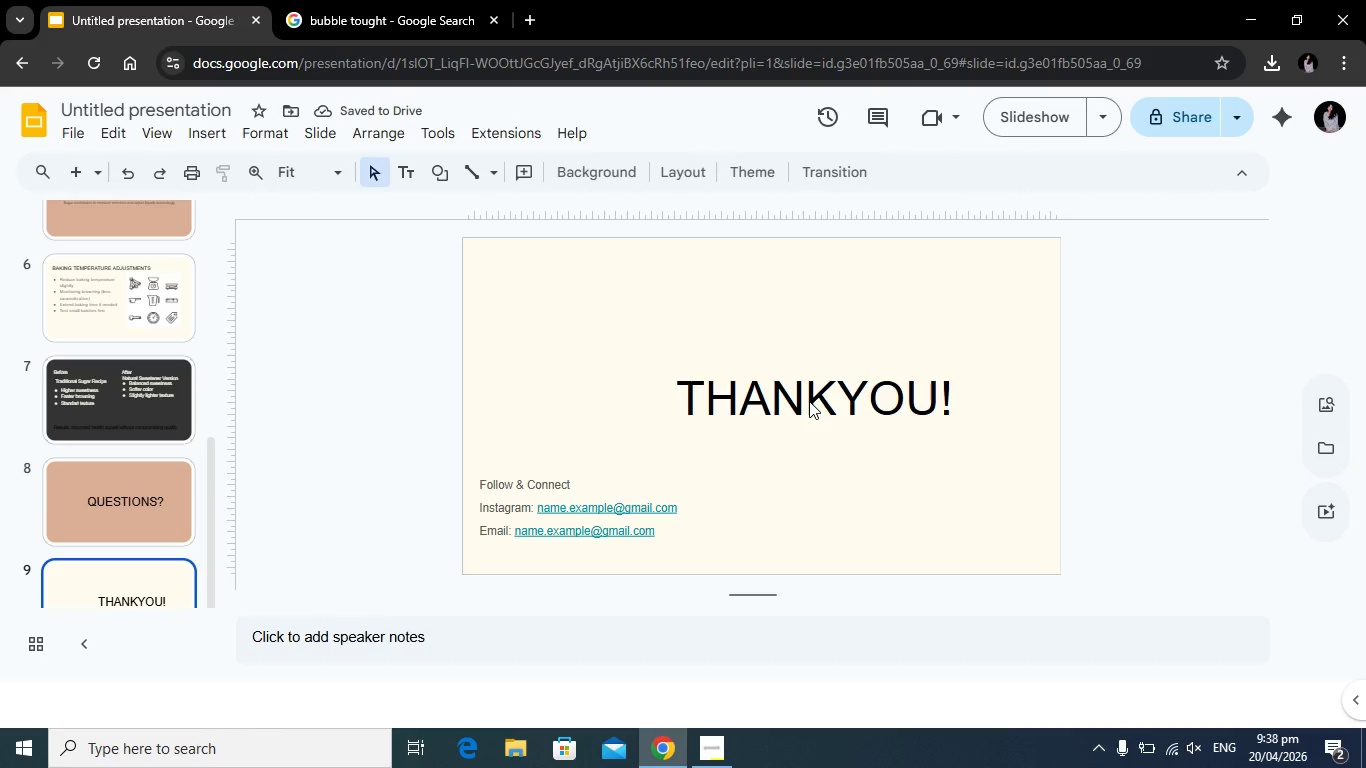 
left_click([809, 401])
 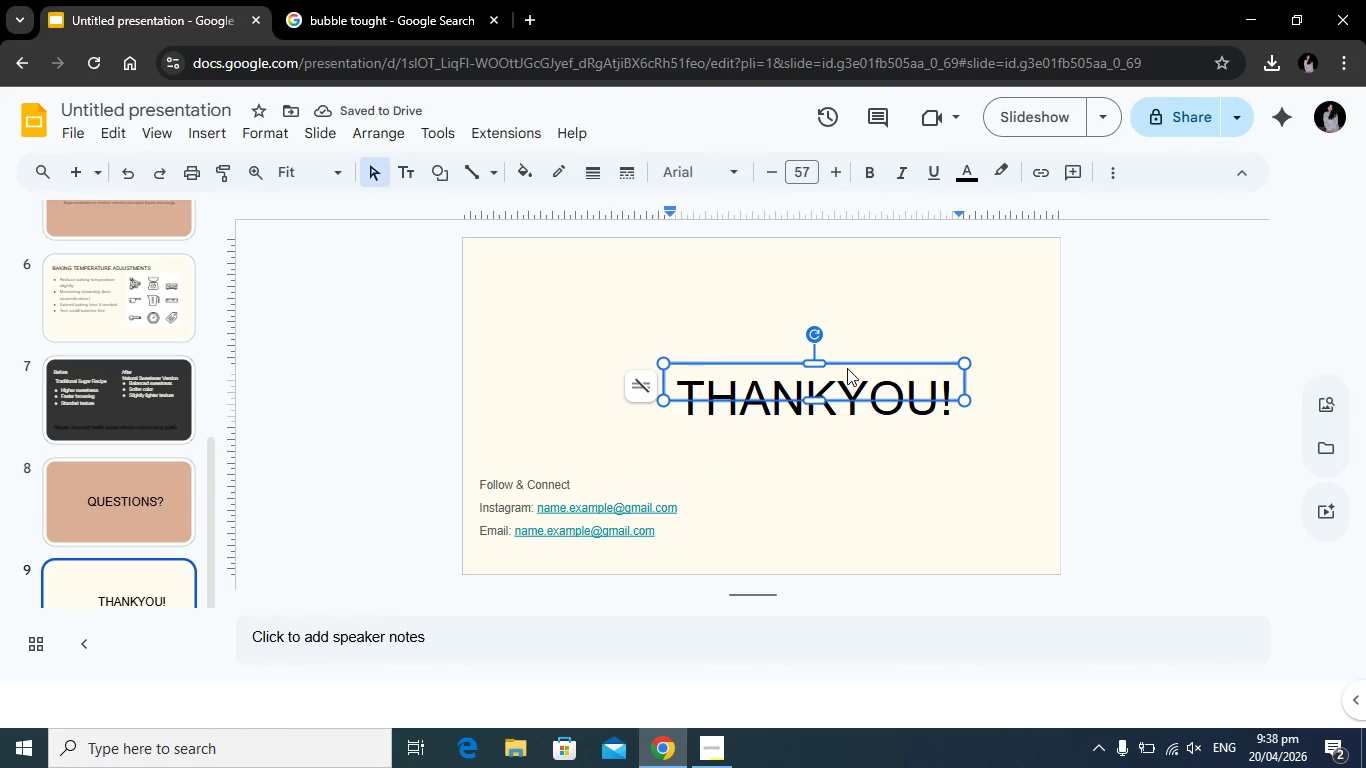 
left_click_drag(start_coordinate=[851, 364], to_coordinate=[822, 386])
 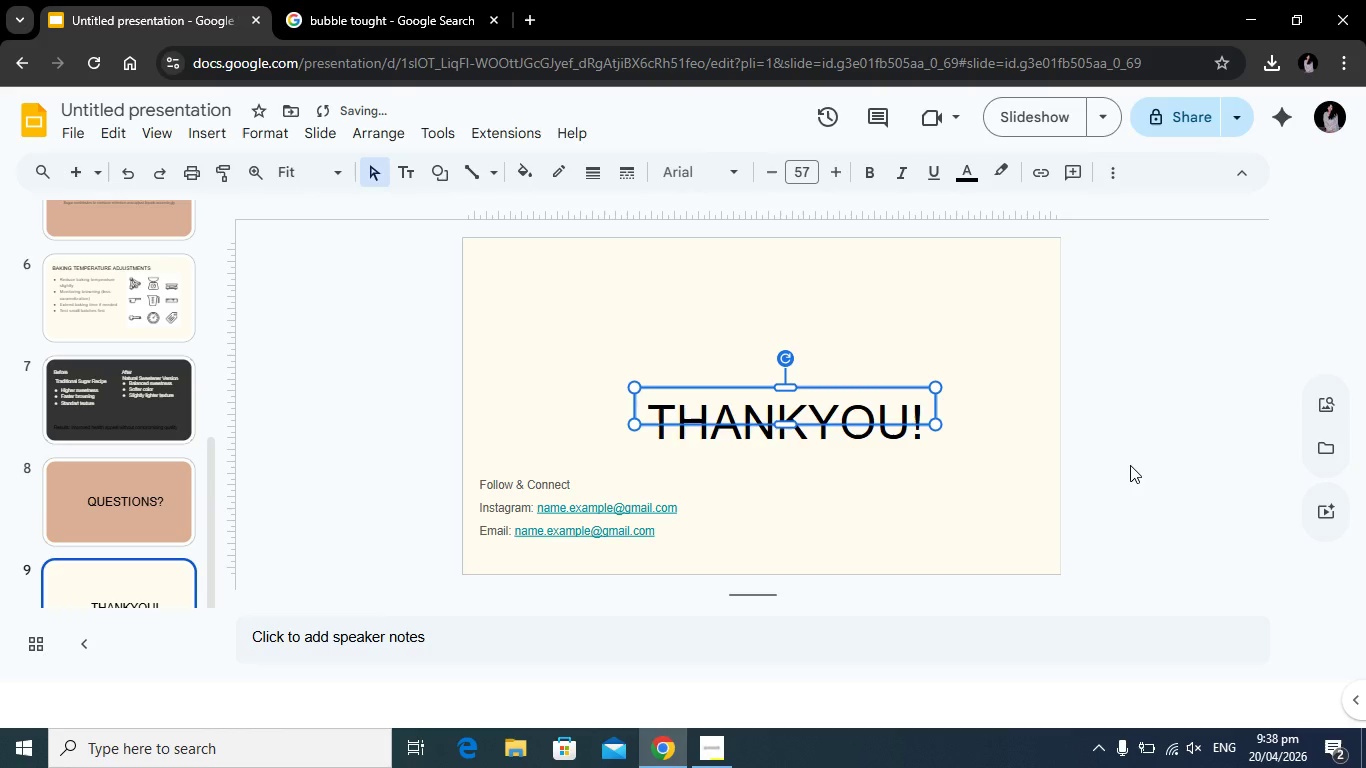 
left_click([1130, 465])
 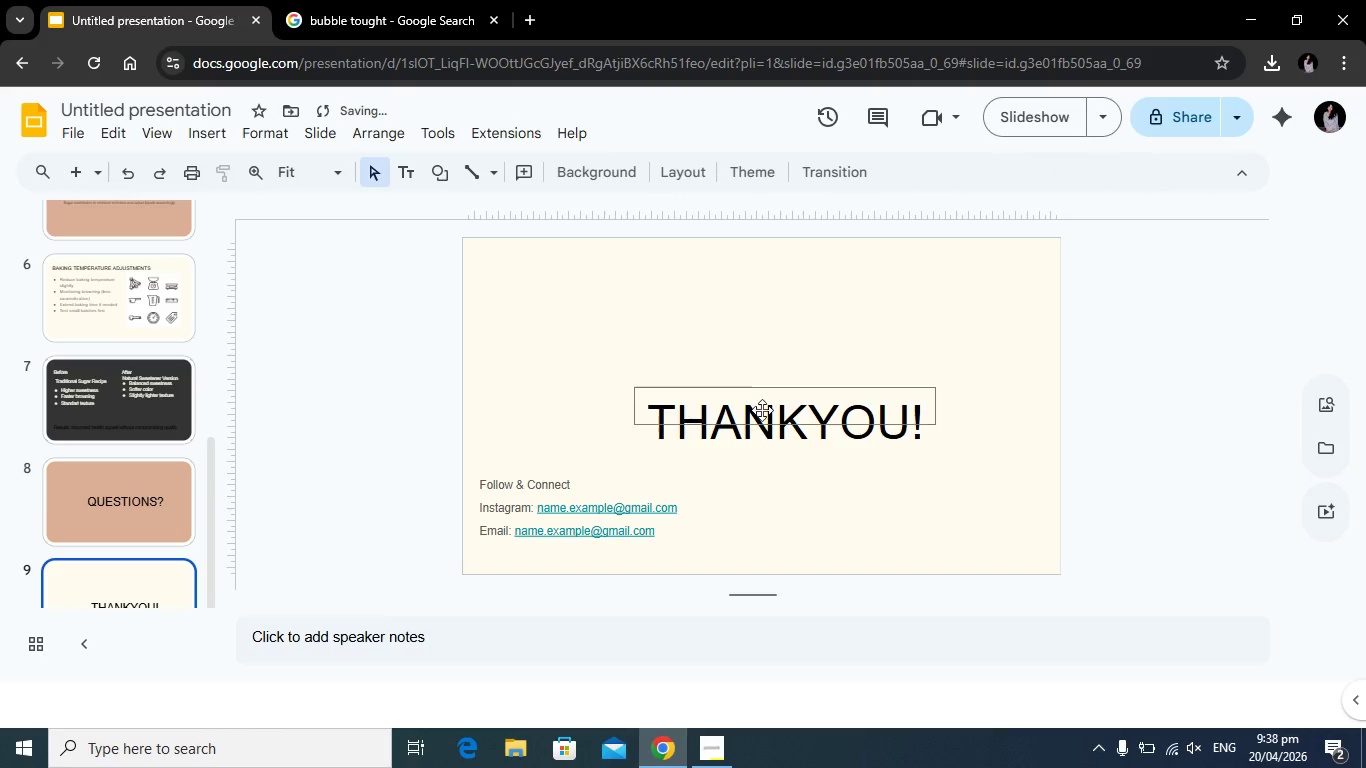 
left_click([761, 413])
 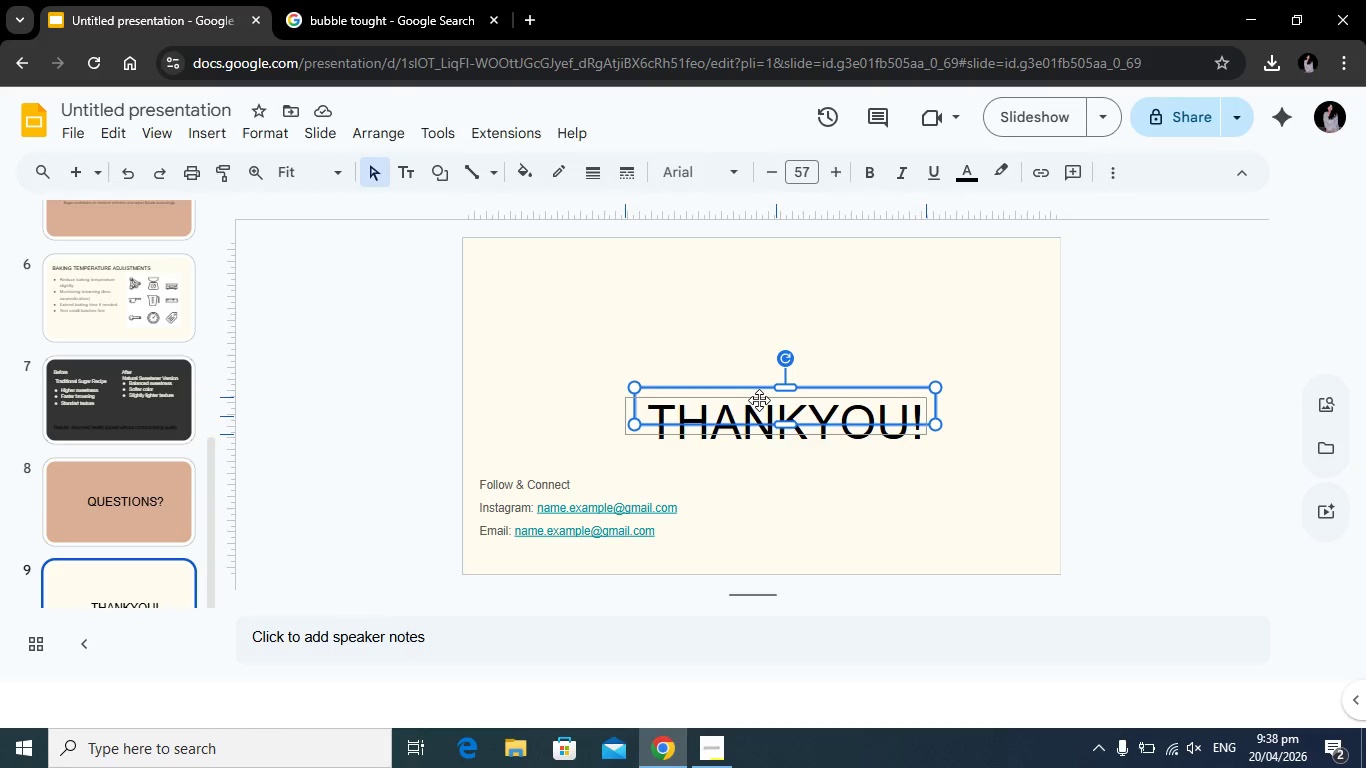 
wait(5.69)
 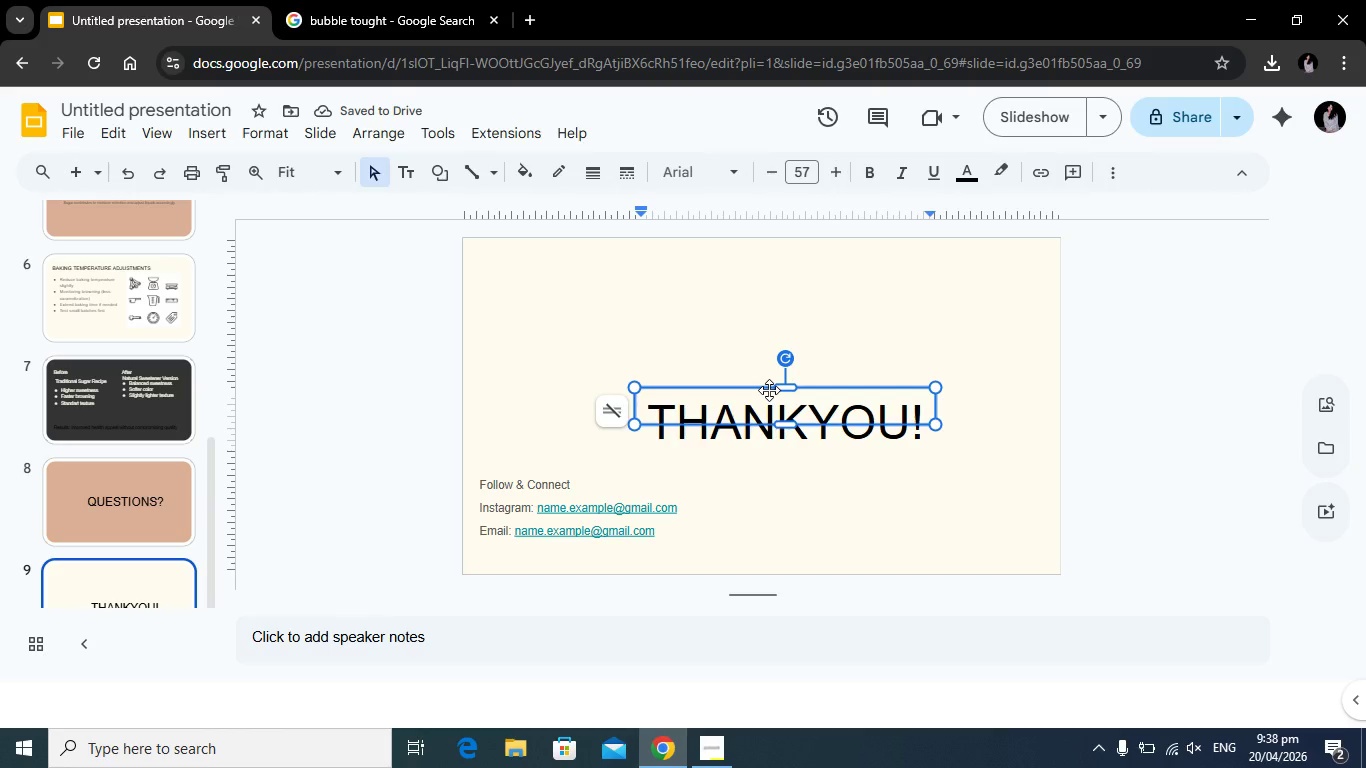 
left_click([1136, 435])
 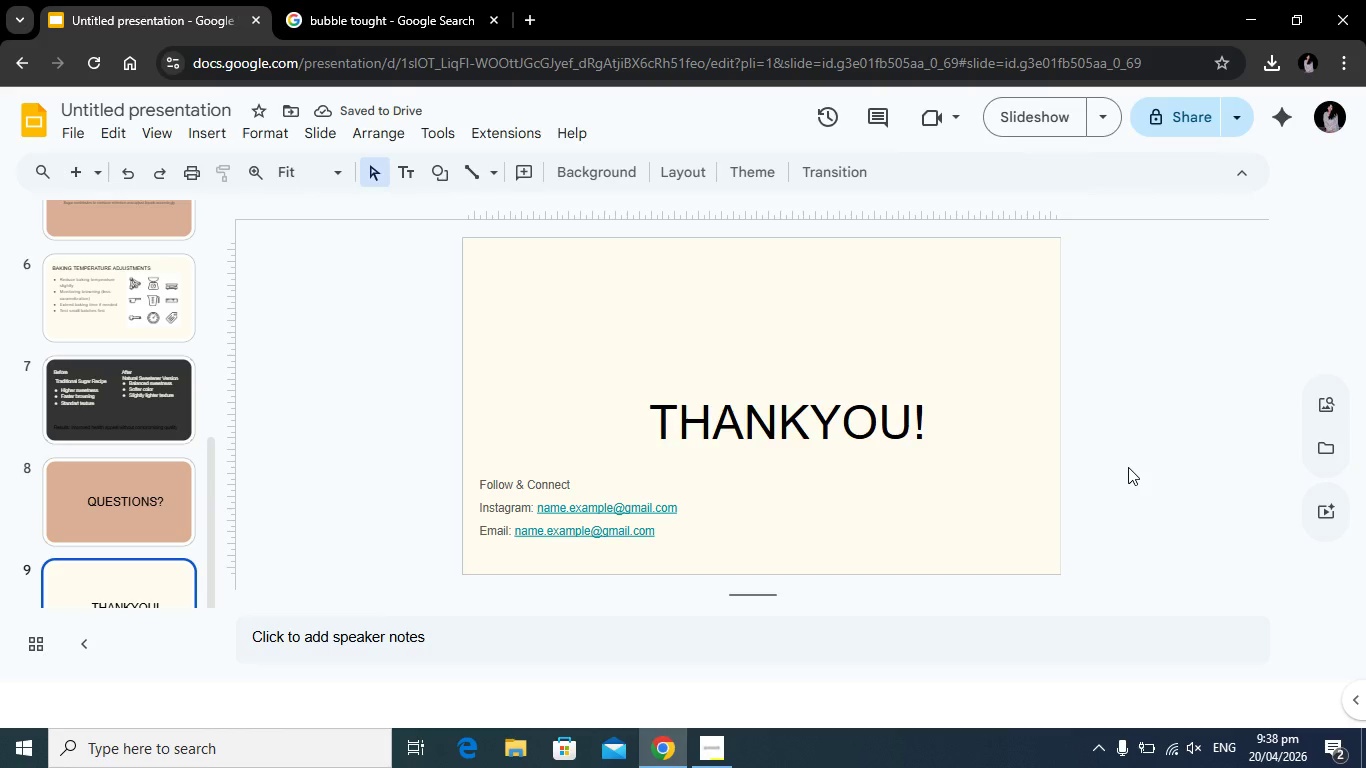 
scroll: coordinate [86, 489], scroll_direction: up, amount: 4.0
 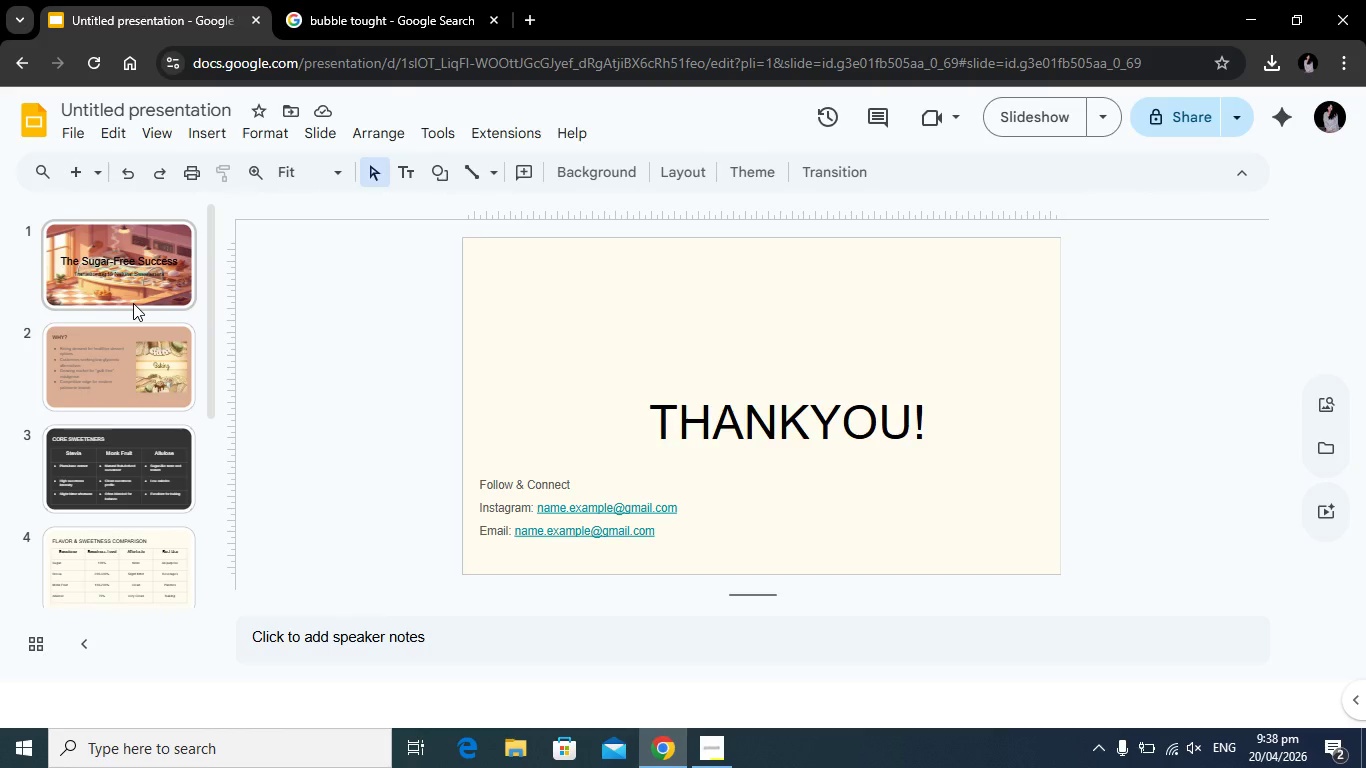 
left_click([141, 288])
 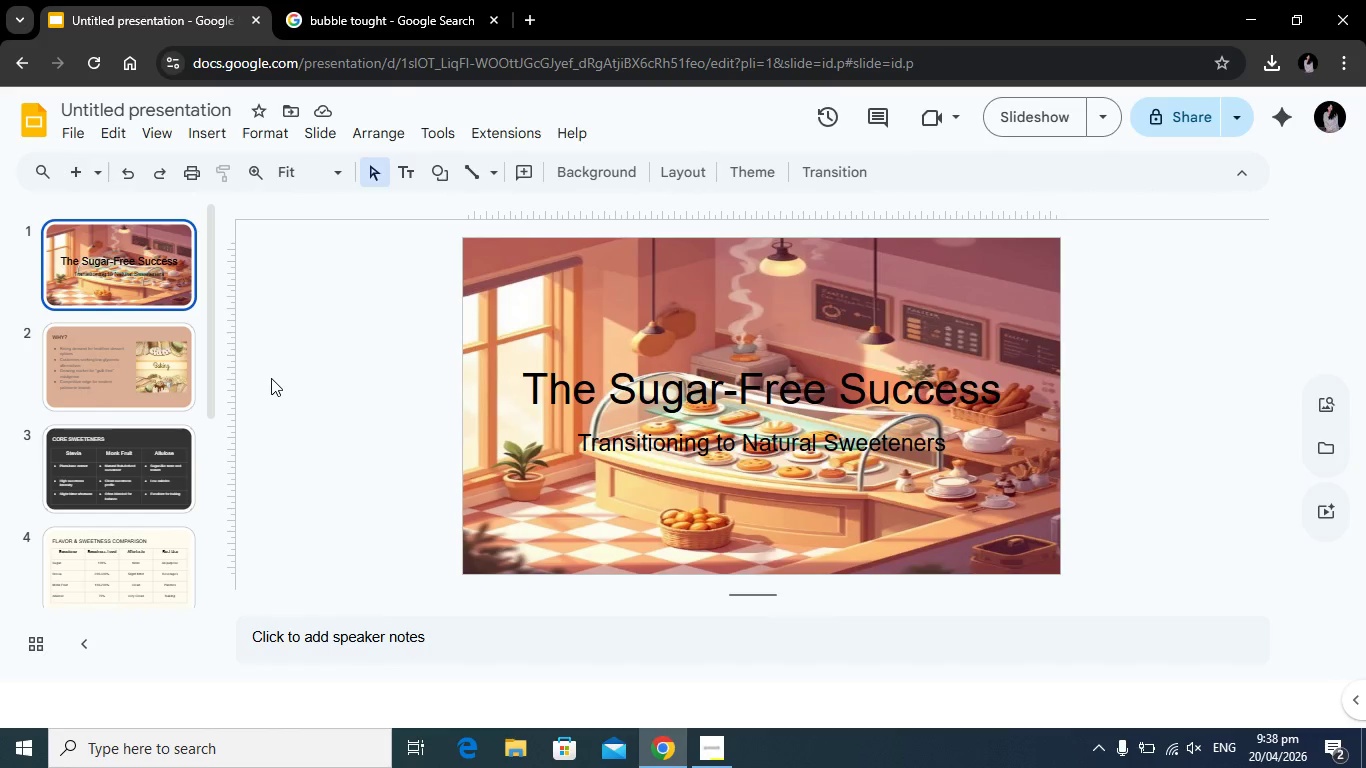 
key(ArrowRight)
 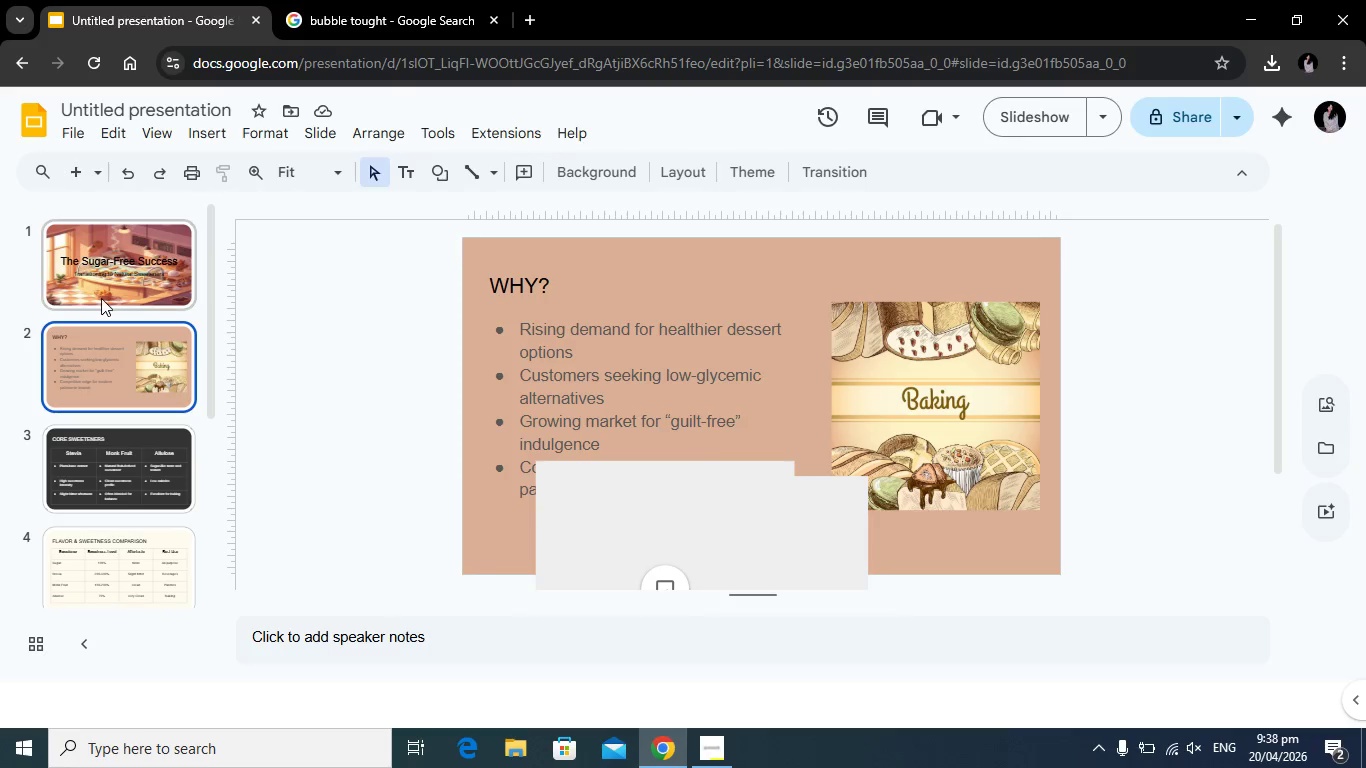 
left_click([101, 299])
 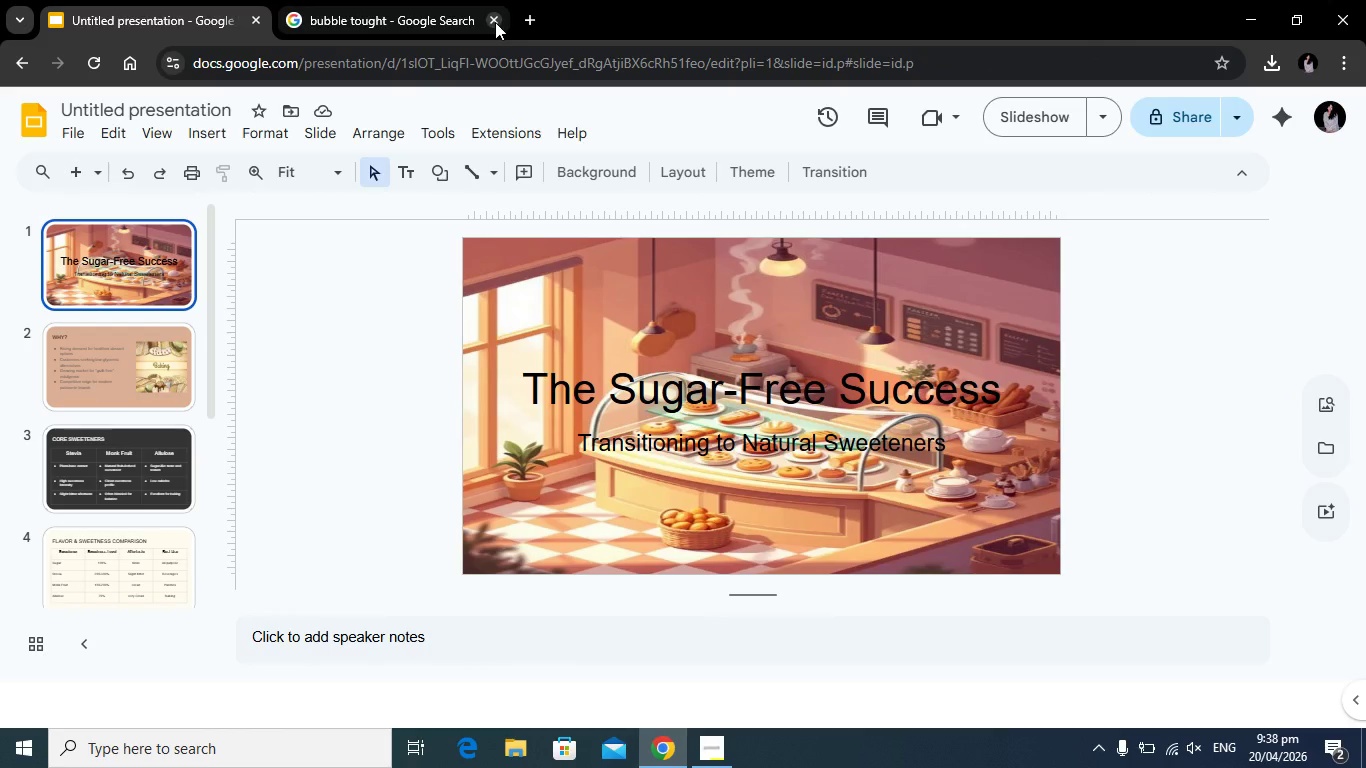 
left_click([495, 22])
 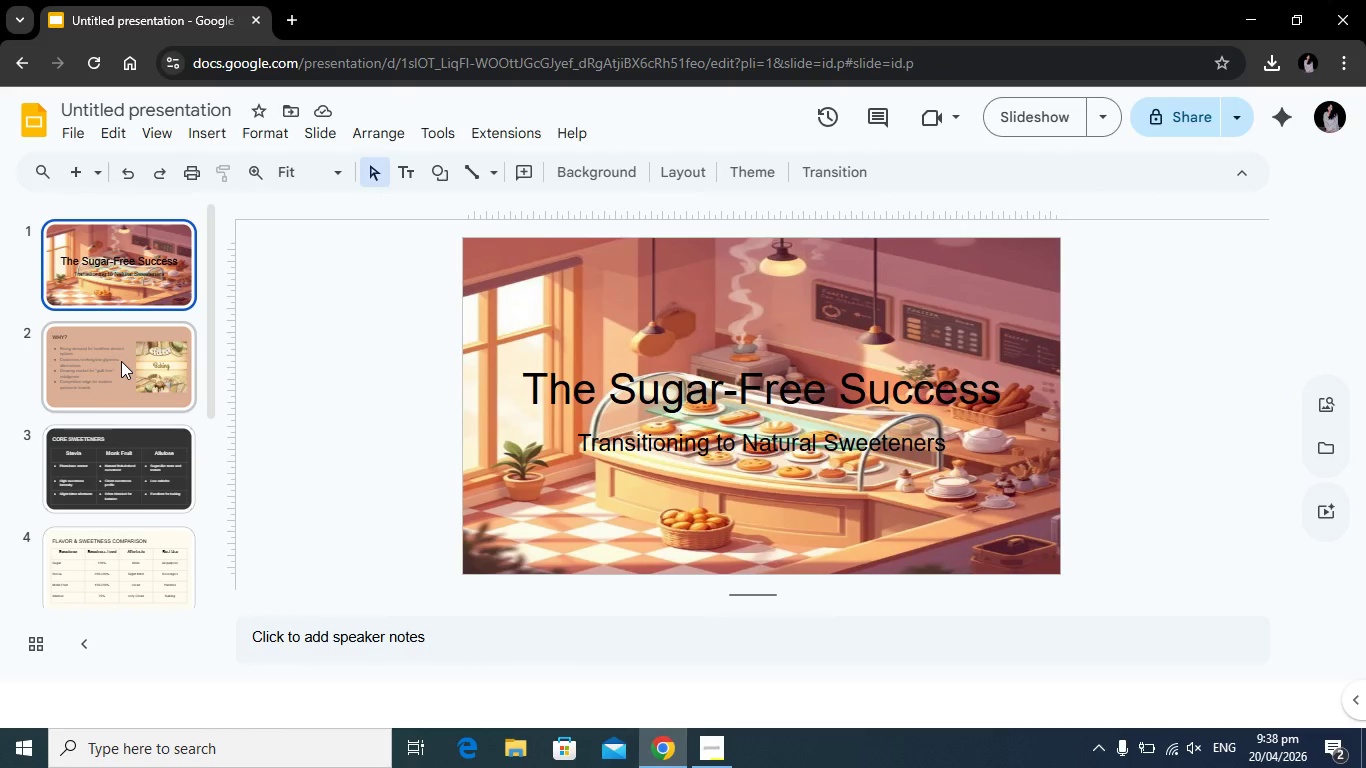 
left_click([121, 361])
 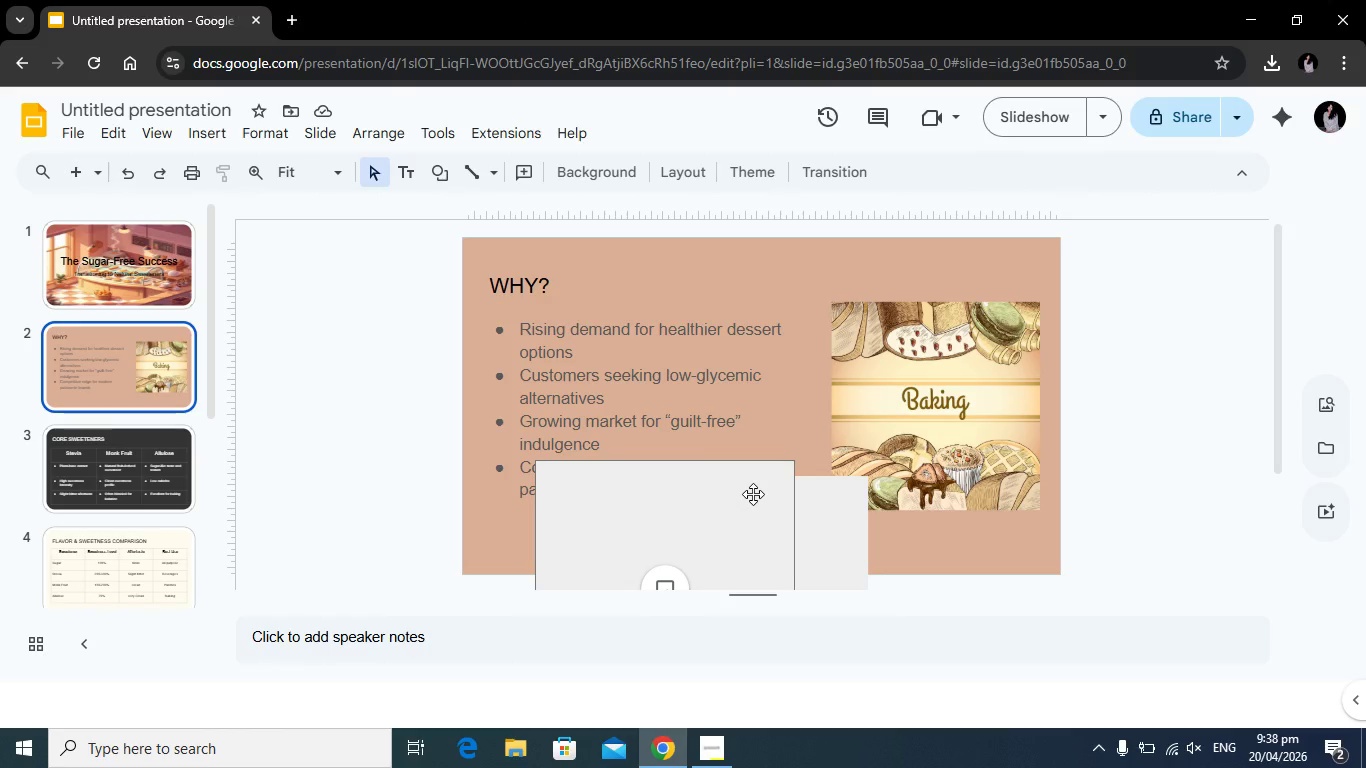 
left_click([739, 504])
 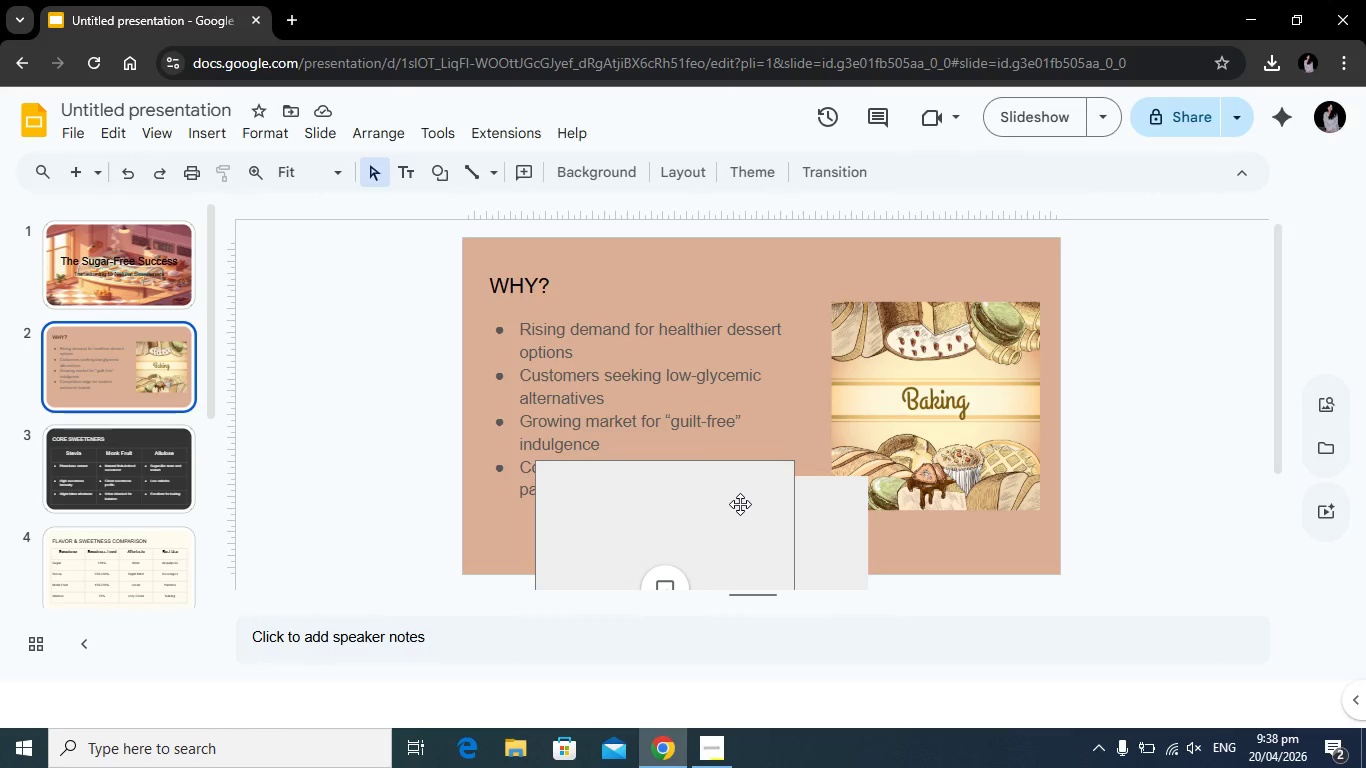 
key(Backspace)
 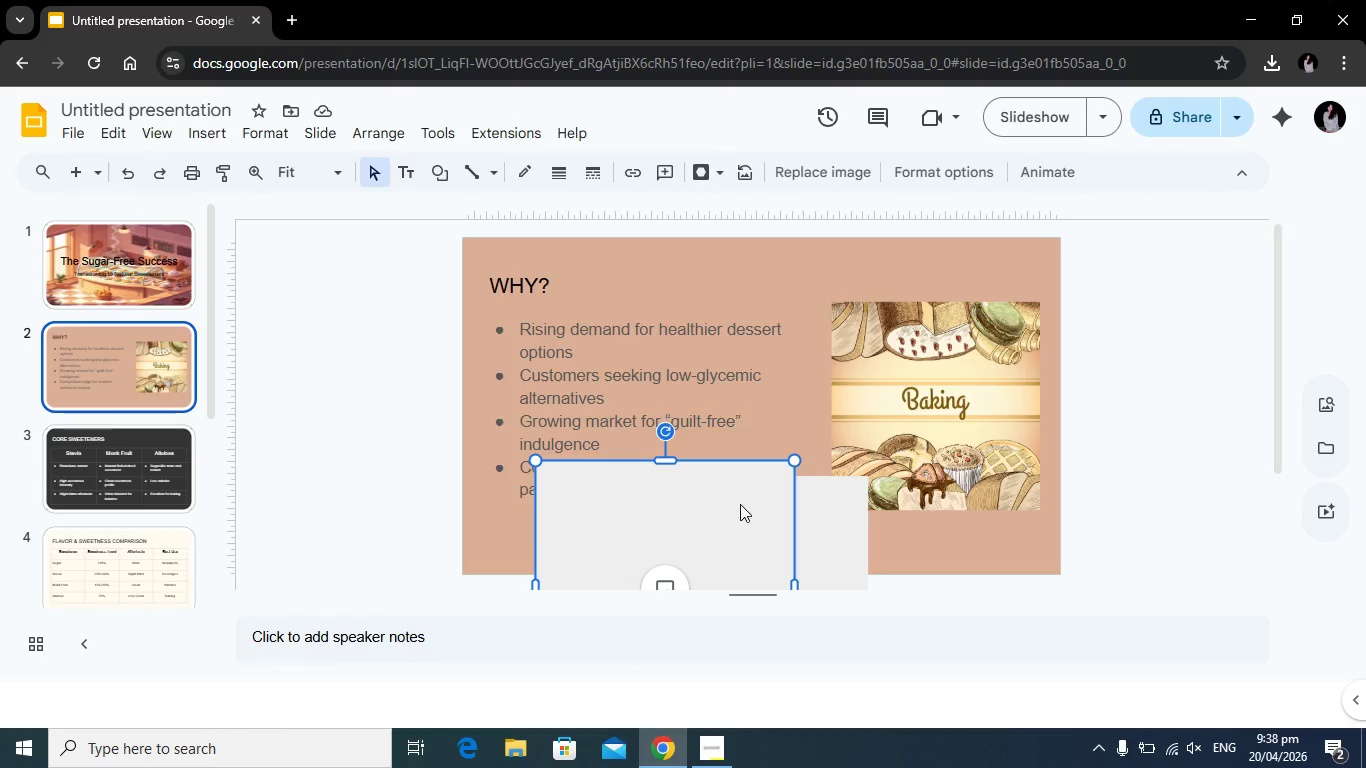 
left_click([786, 514])
 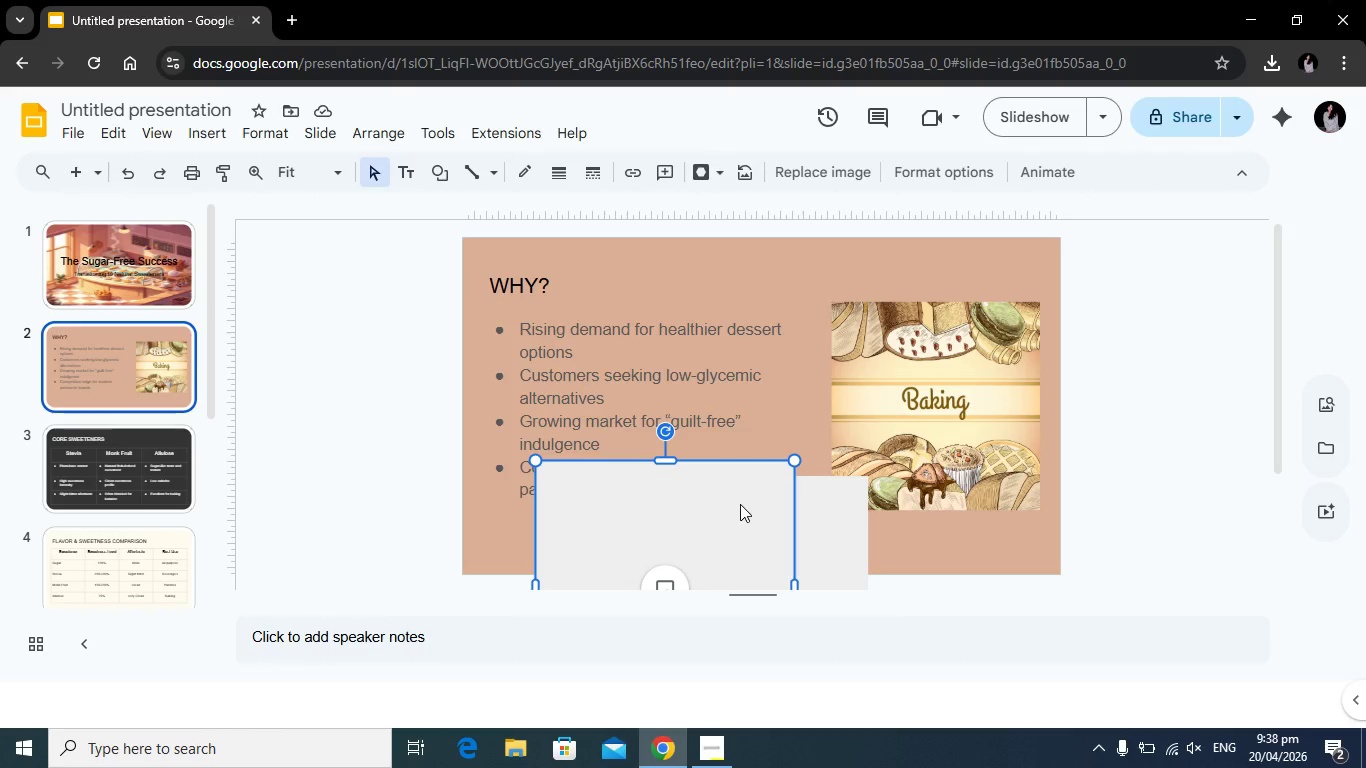 
key(Backspace)
 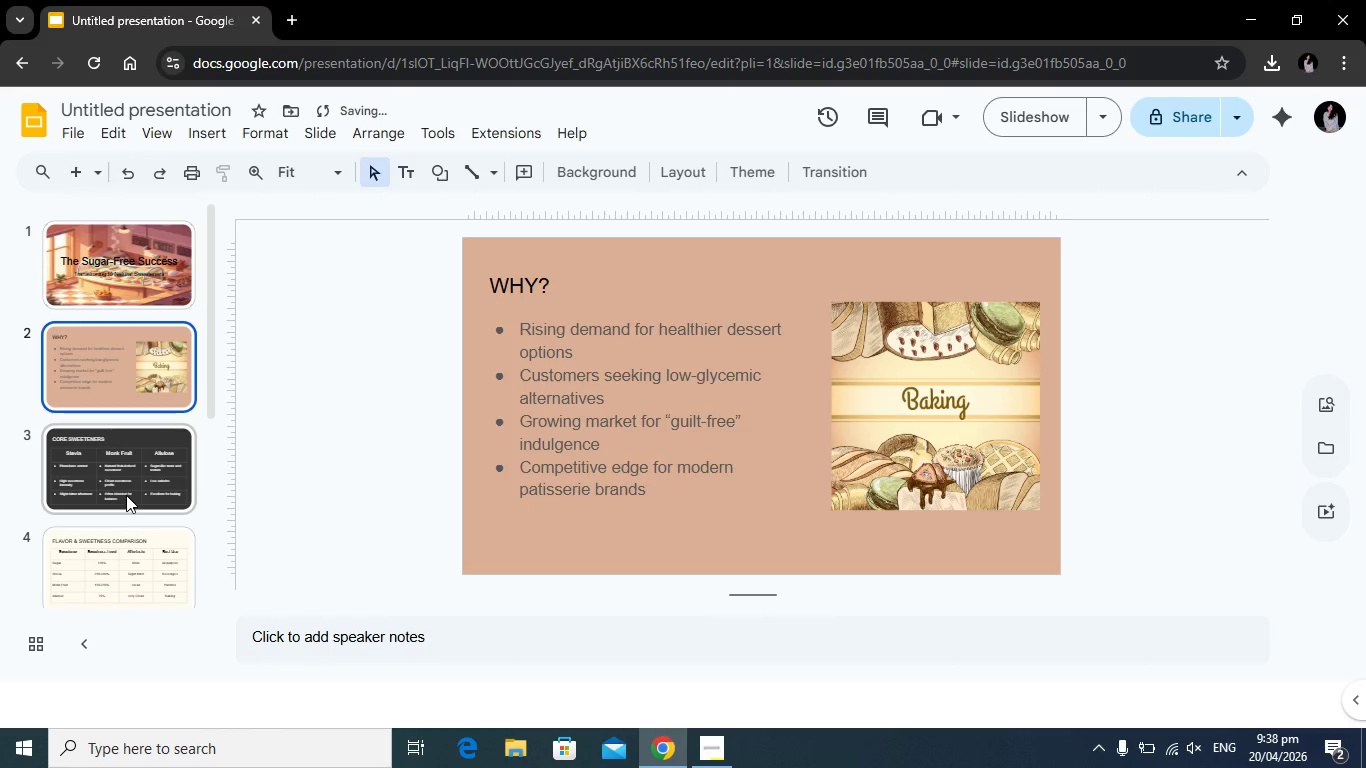 
left_click([127, 496])
 